 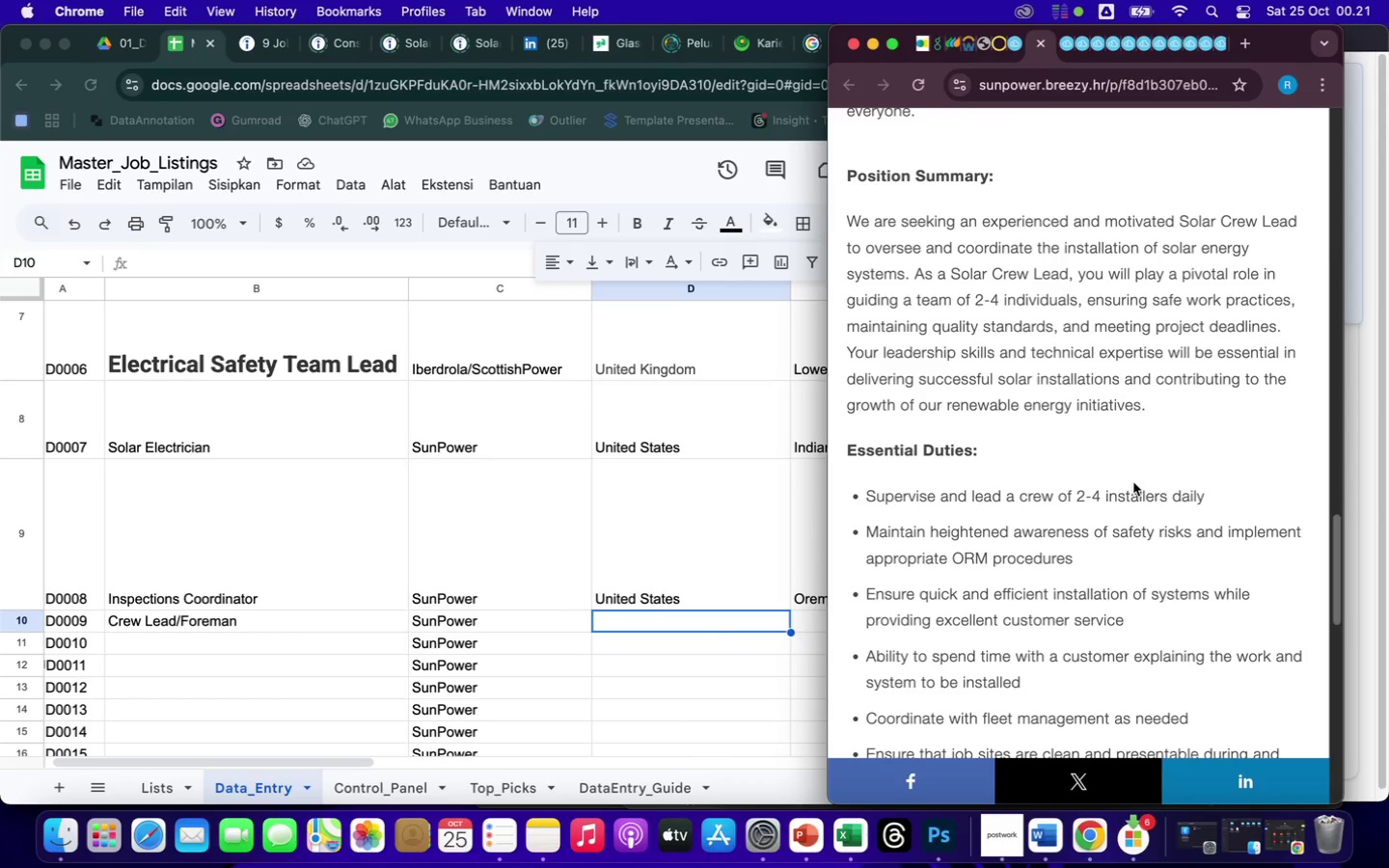 
scroll: coordinate [1133, 482], scroll_direction: up, amount: 7.0
 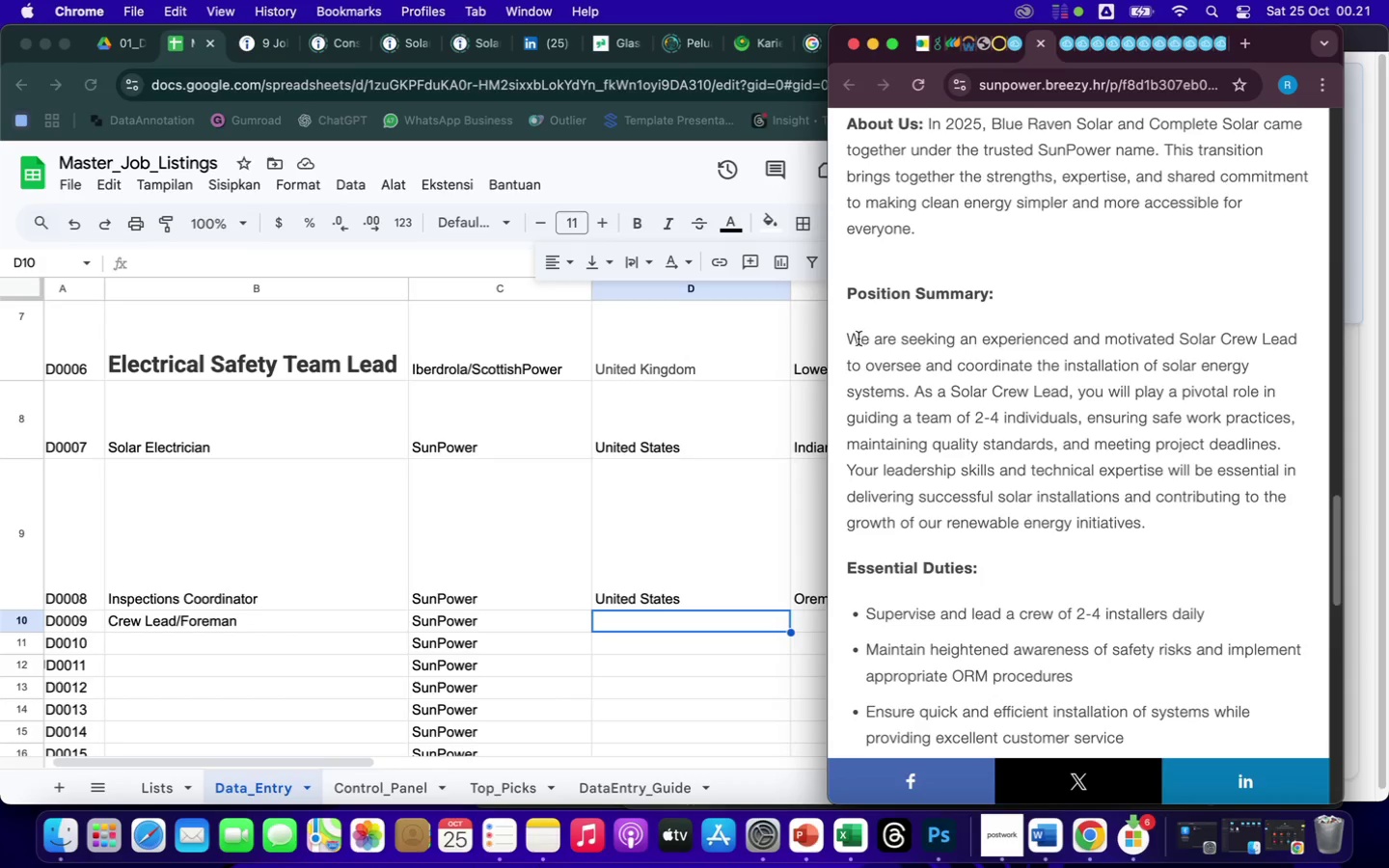 
left_click_drag(start_coordinate=[849, 339], to_coordinate=[1303, 445])
 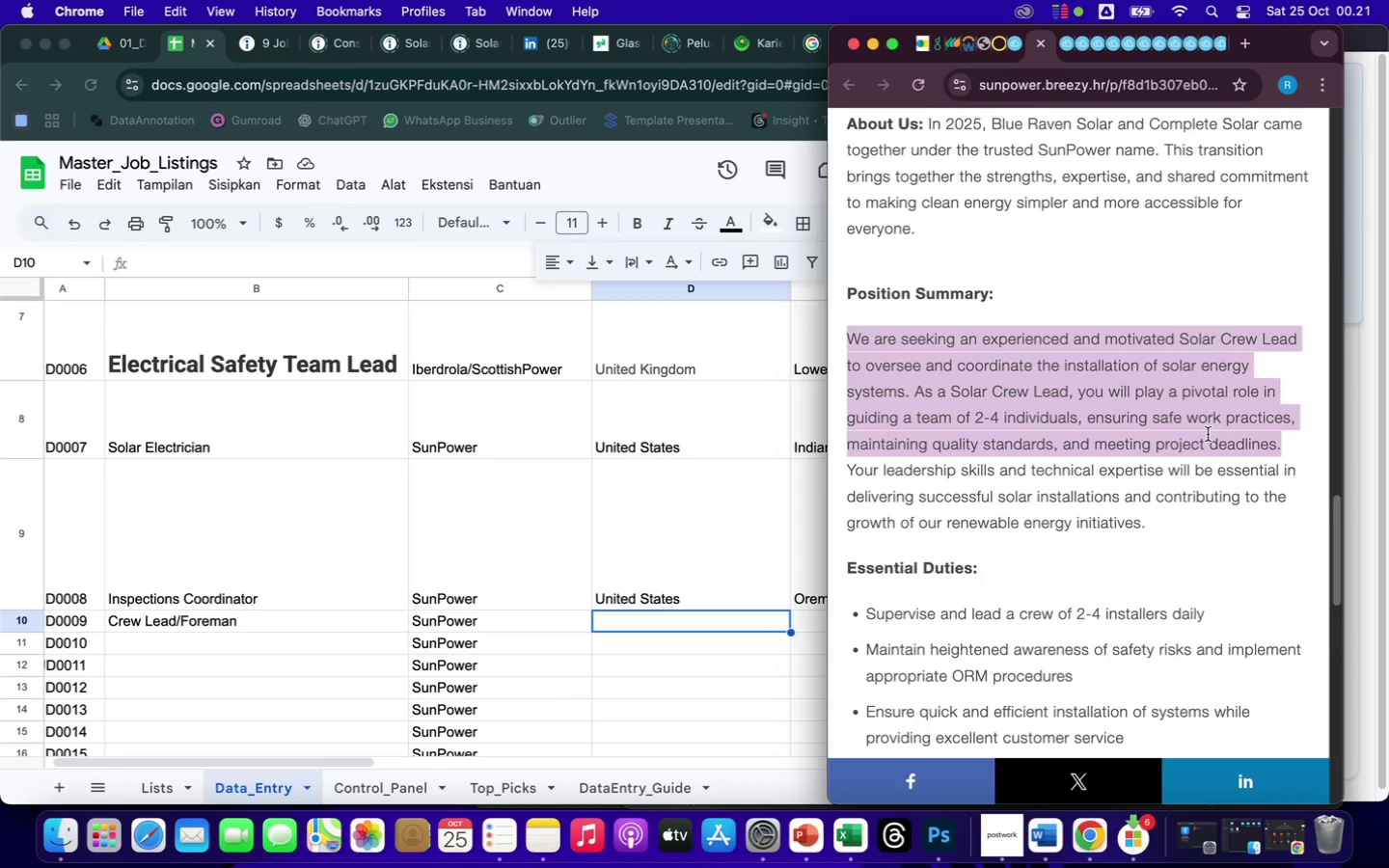 
right_click([1208, 434])
 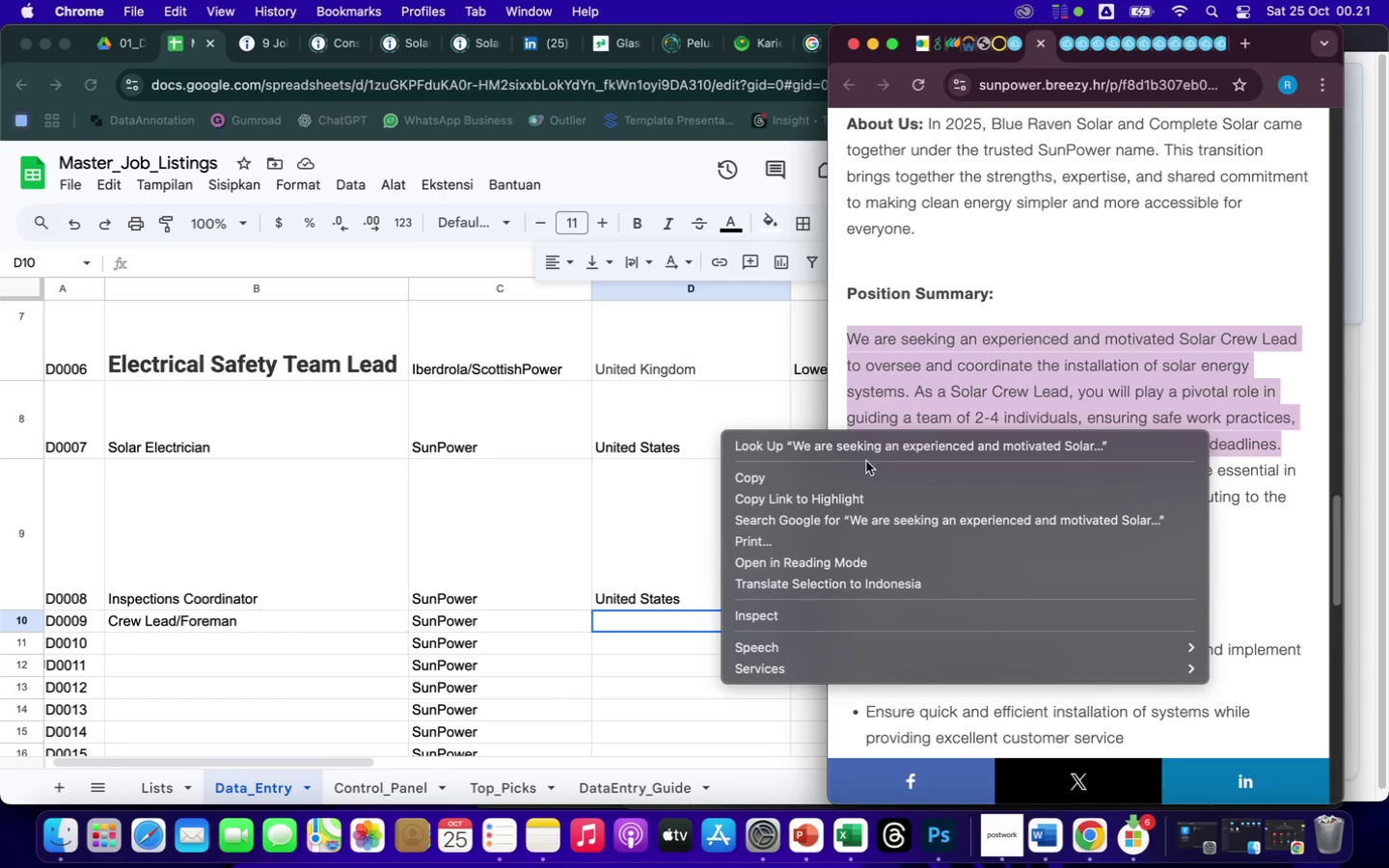 
left_click([829, 474])
 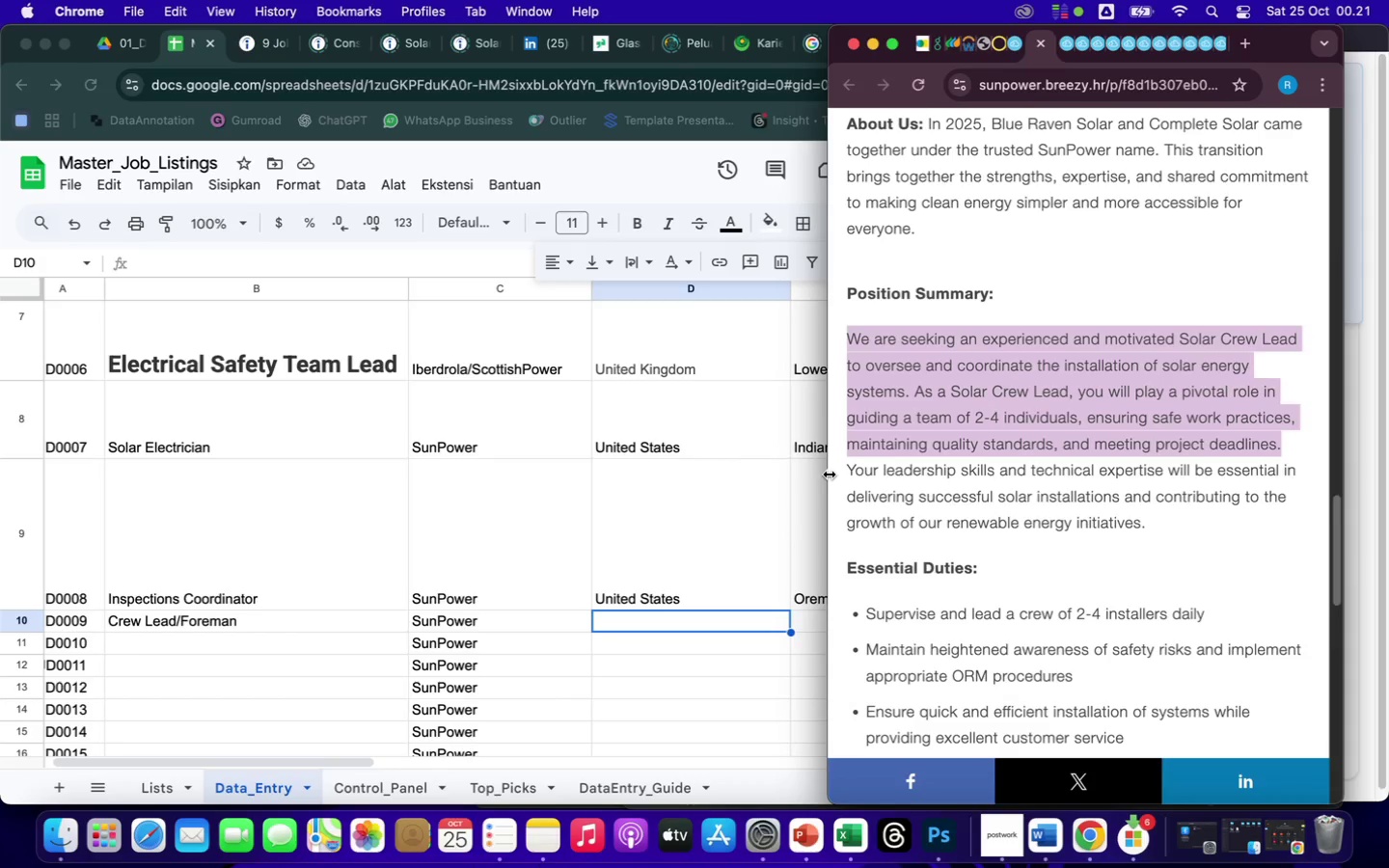 
left_click([792, 491])
 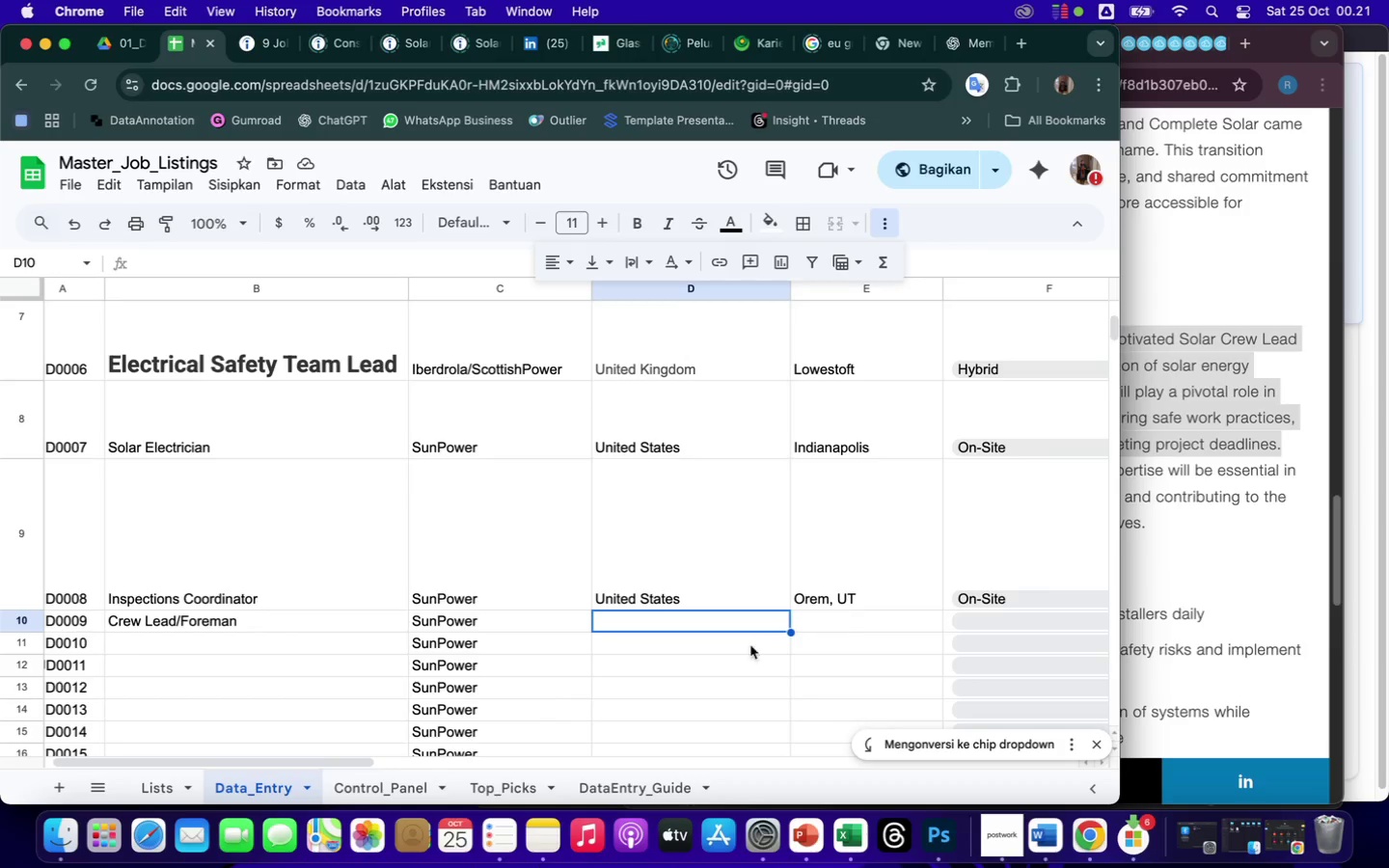 
key(ArrowRight)
 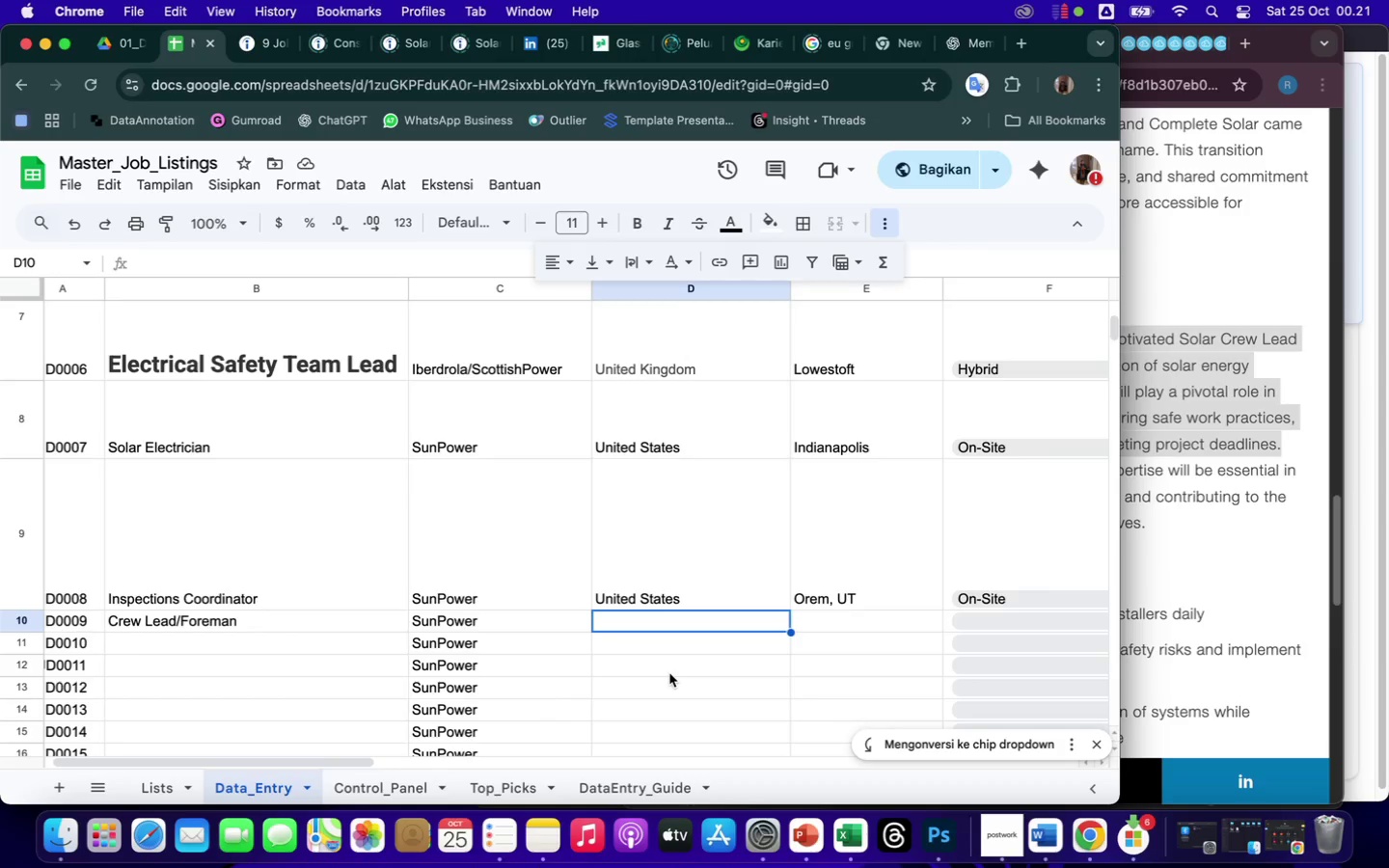 
key(ArrowRight)
 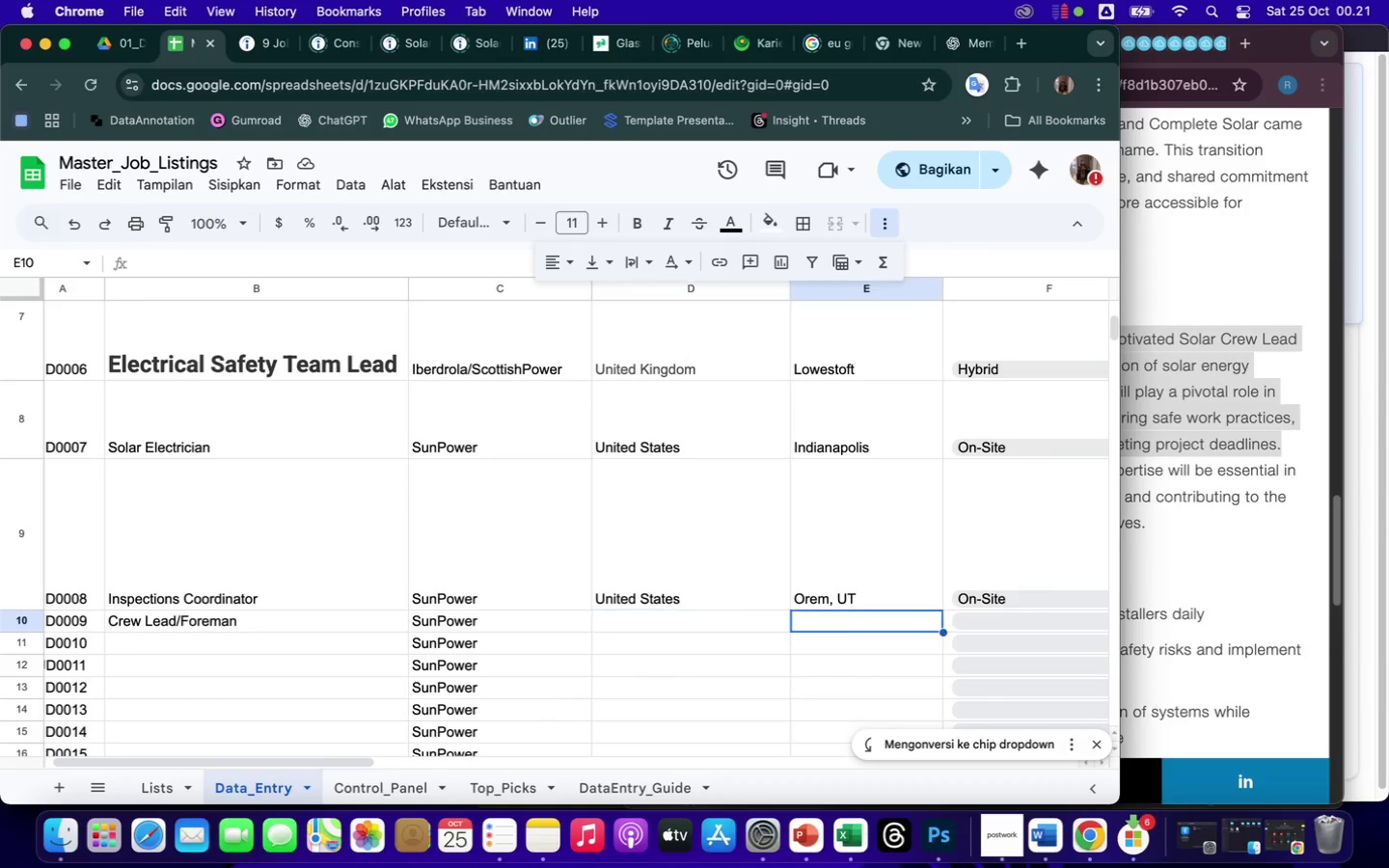 
key(ArrowRight)
 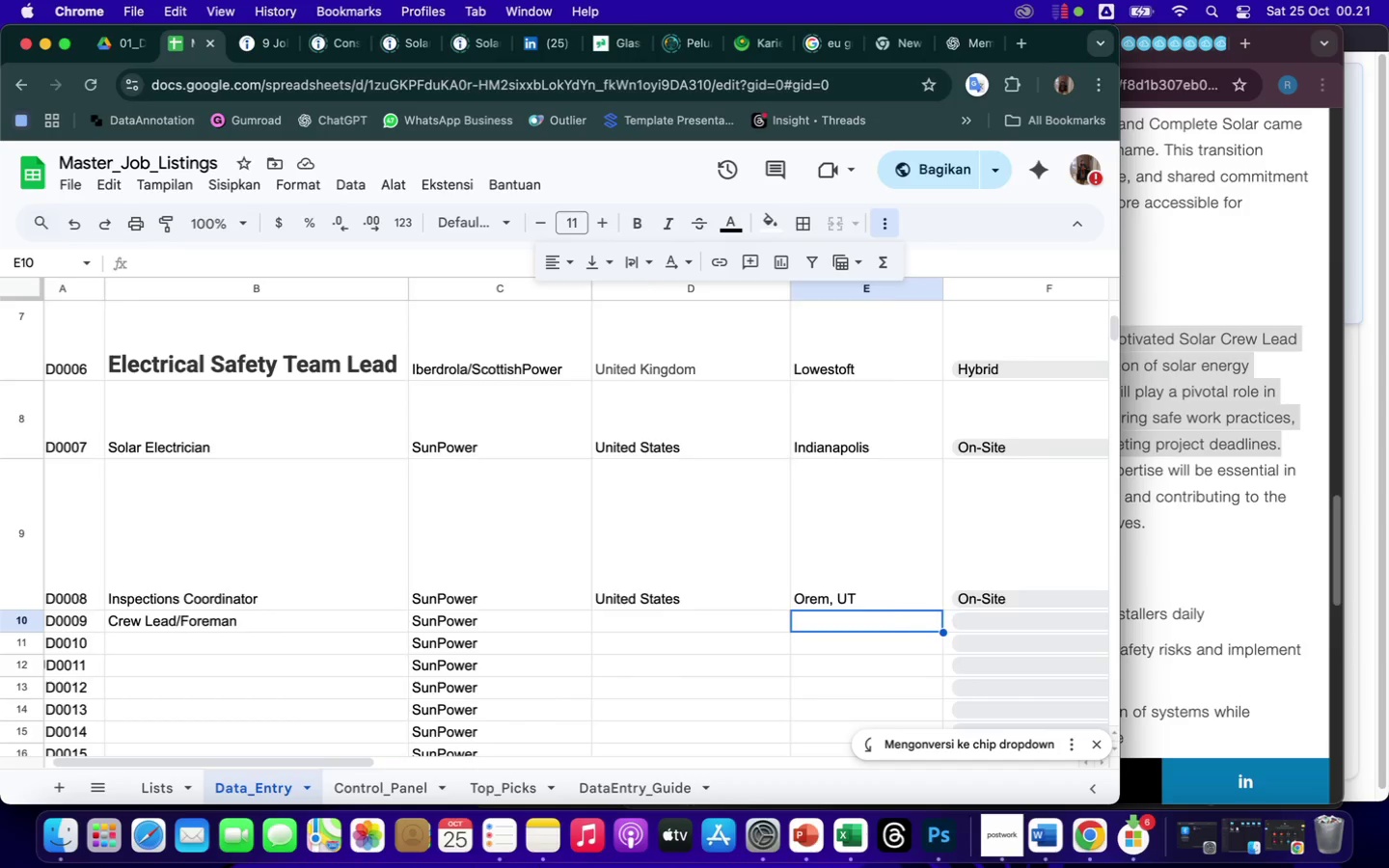 
key(ArrowRight)
 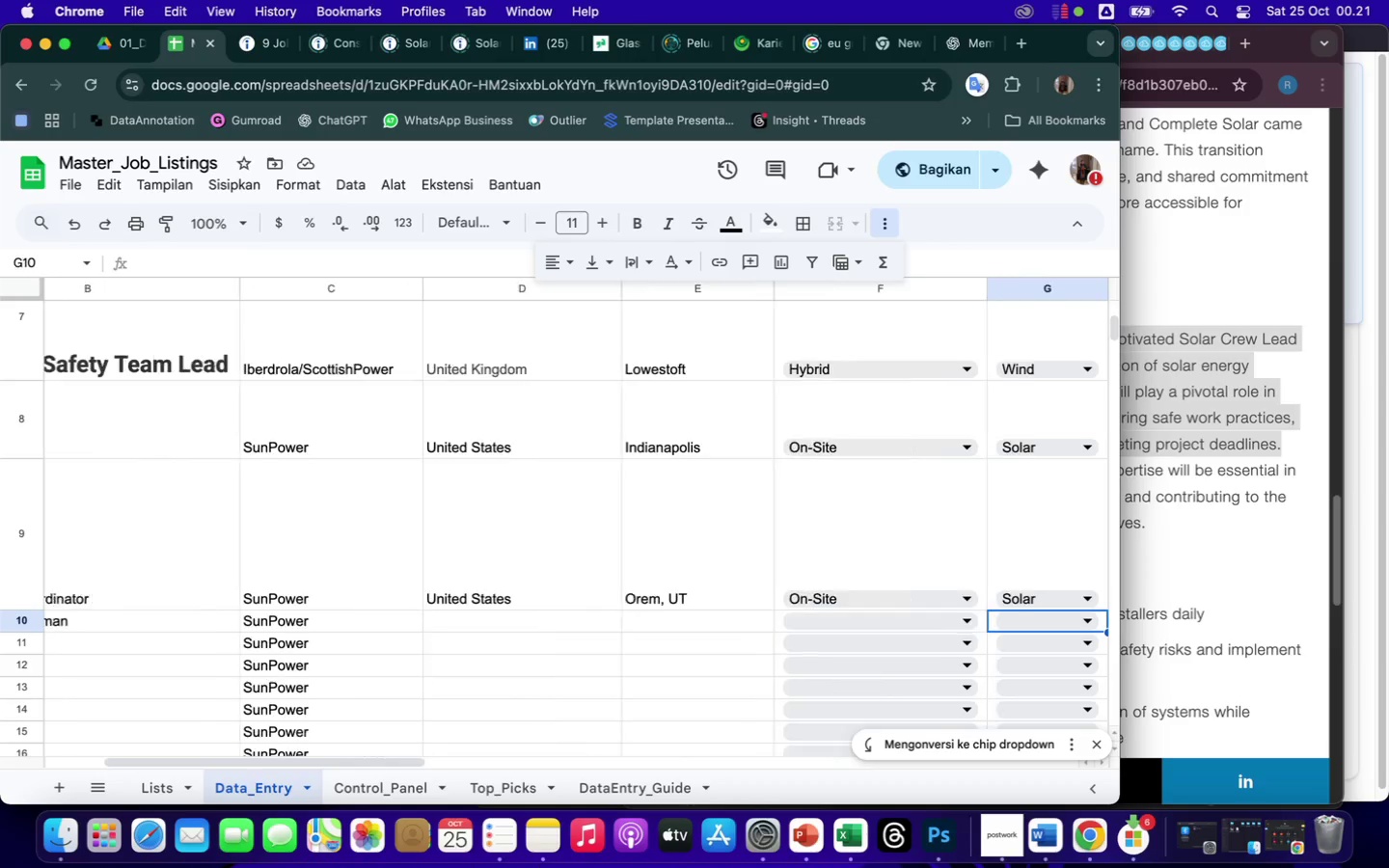 
key(ArrowRight)
 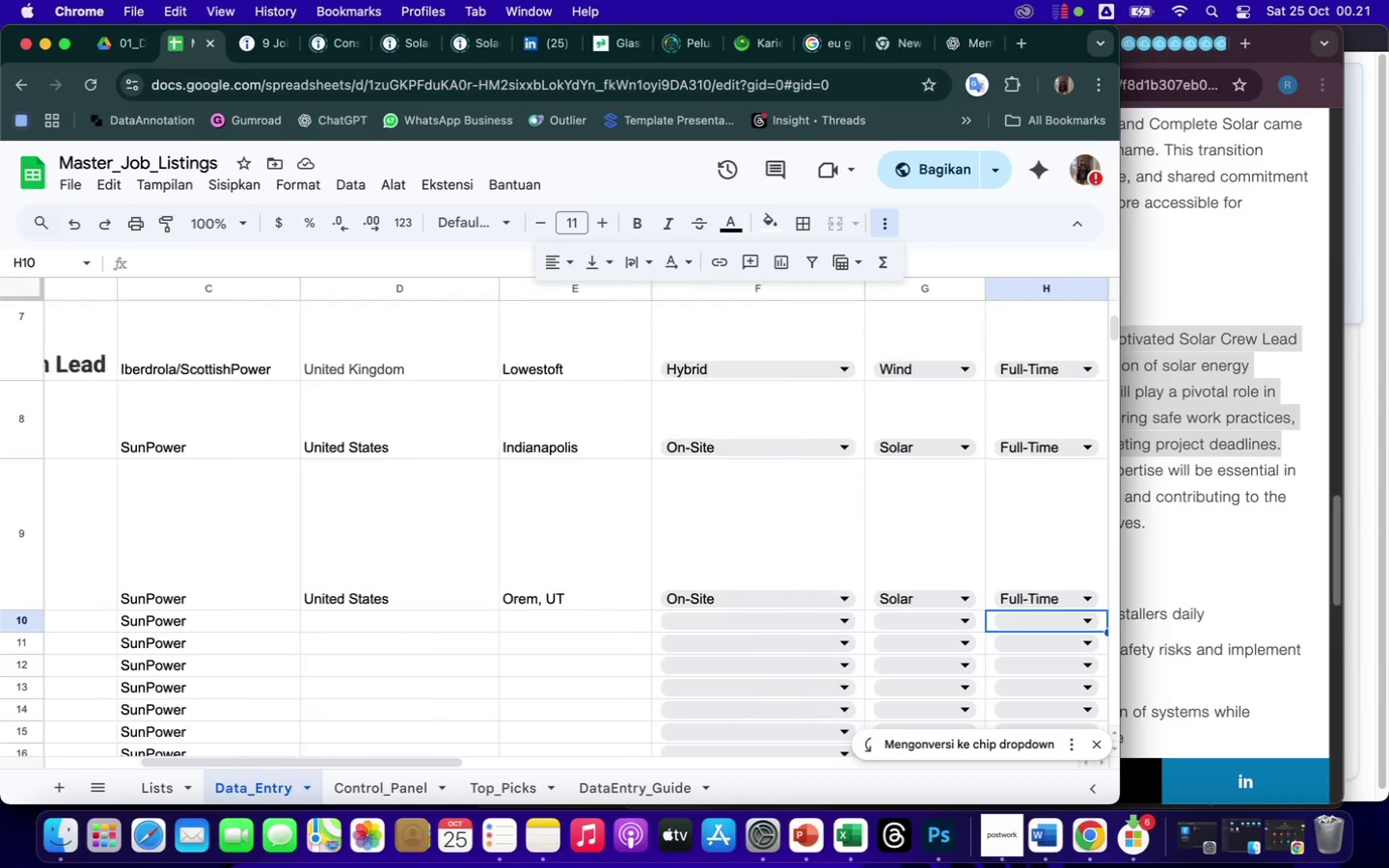 
key(ArrowRight)
 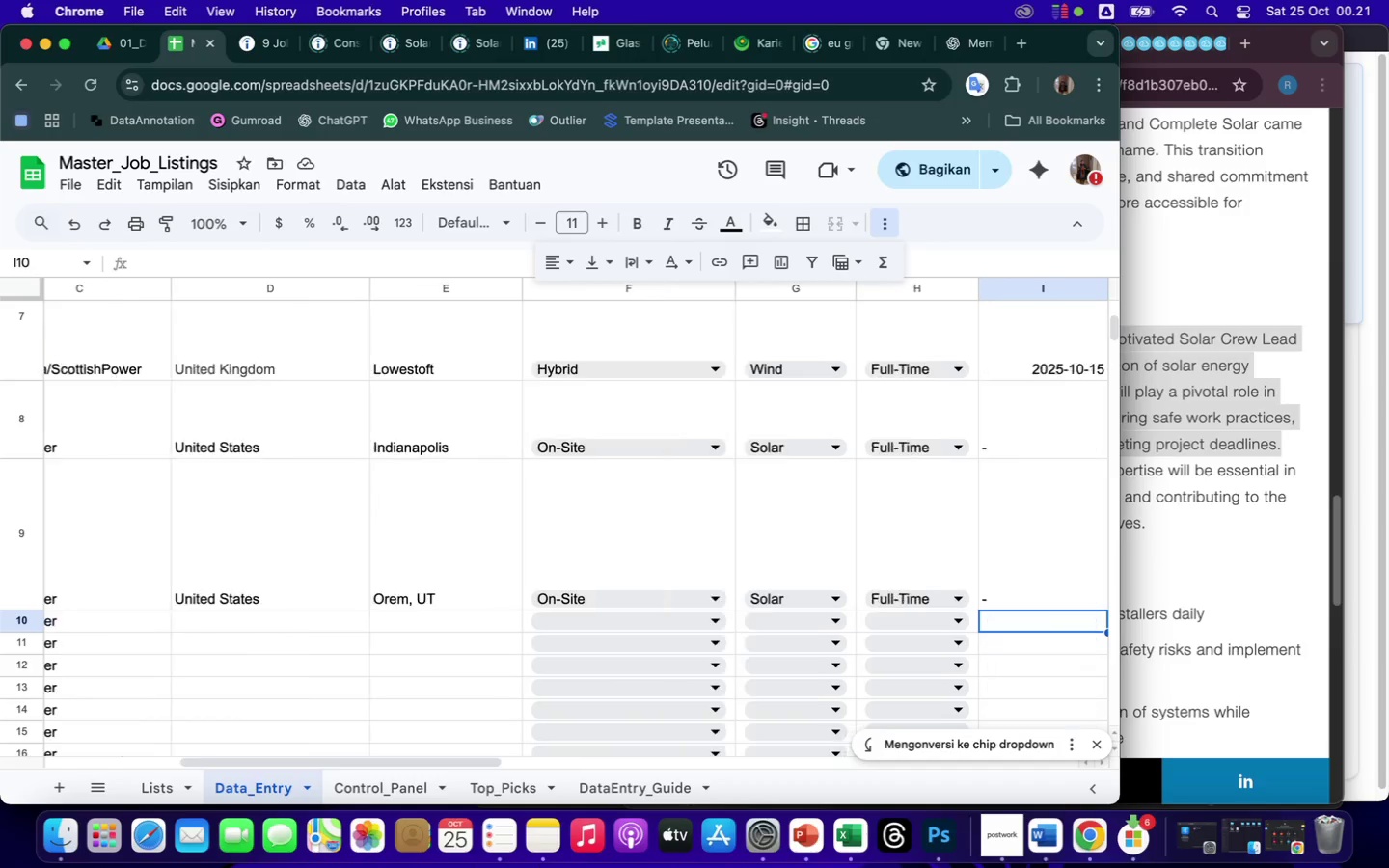 
key(ArrowRight)
 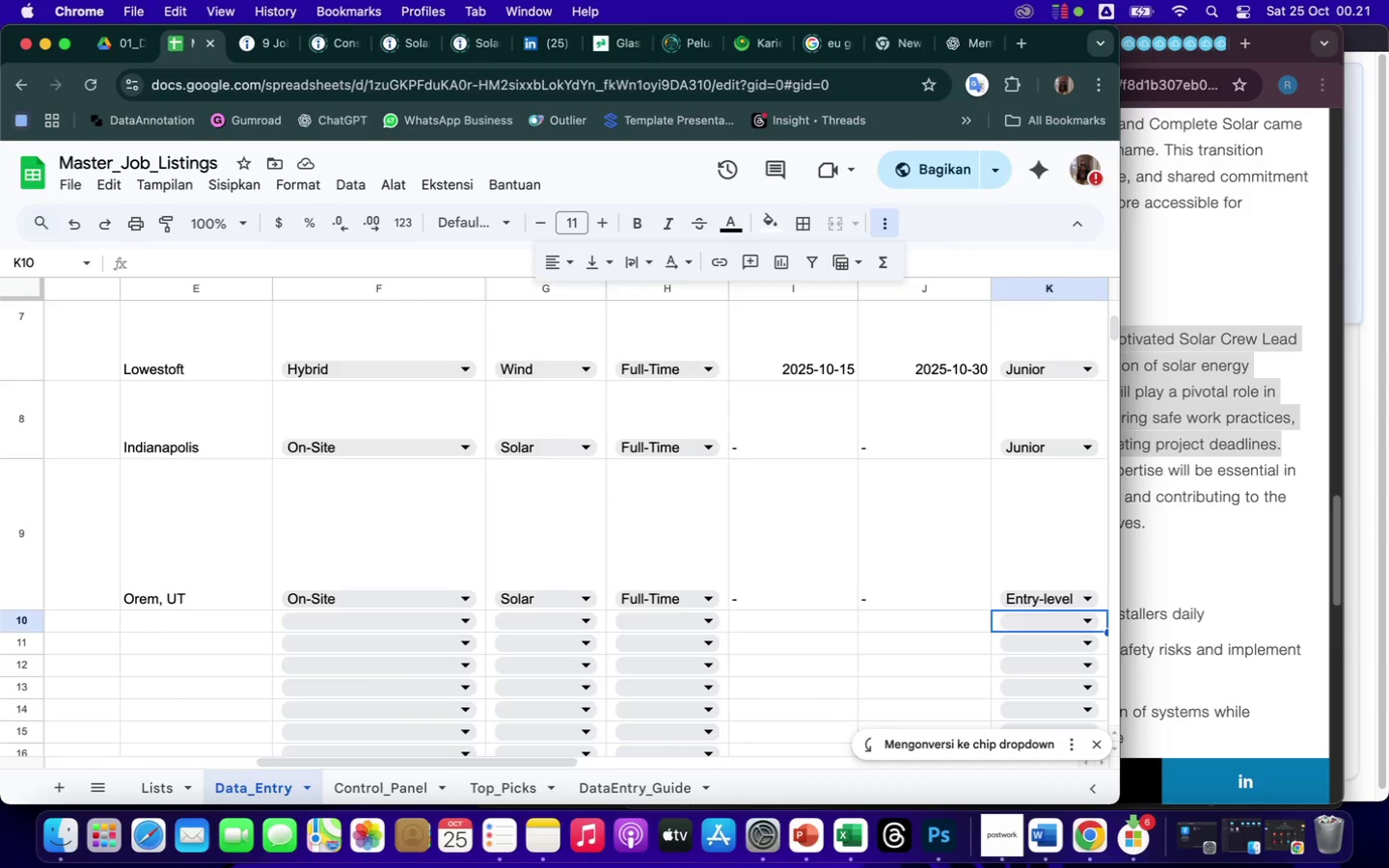 
key(ArrowRight)
 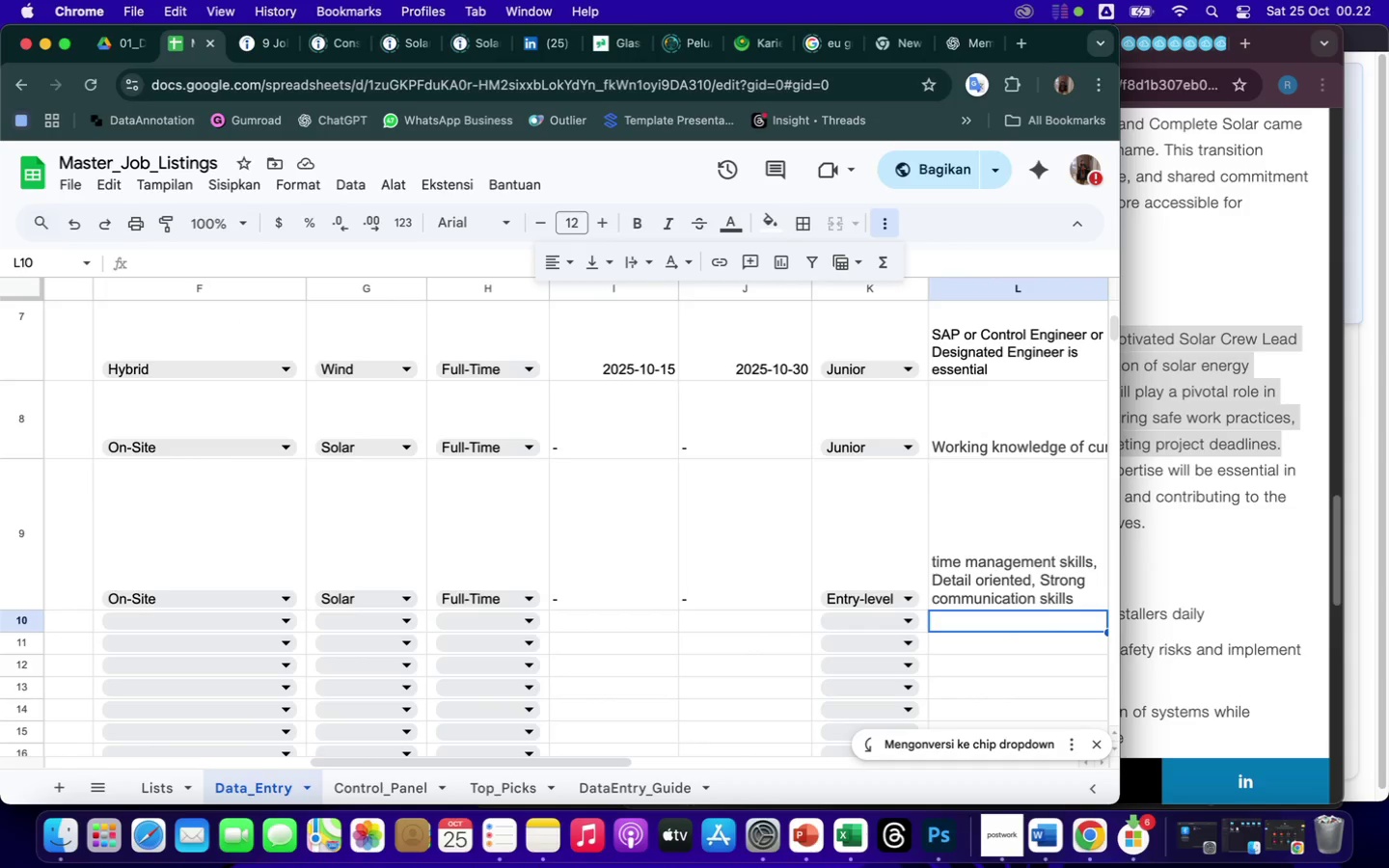 
key(ArrowRight)
 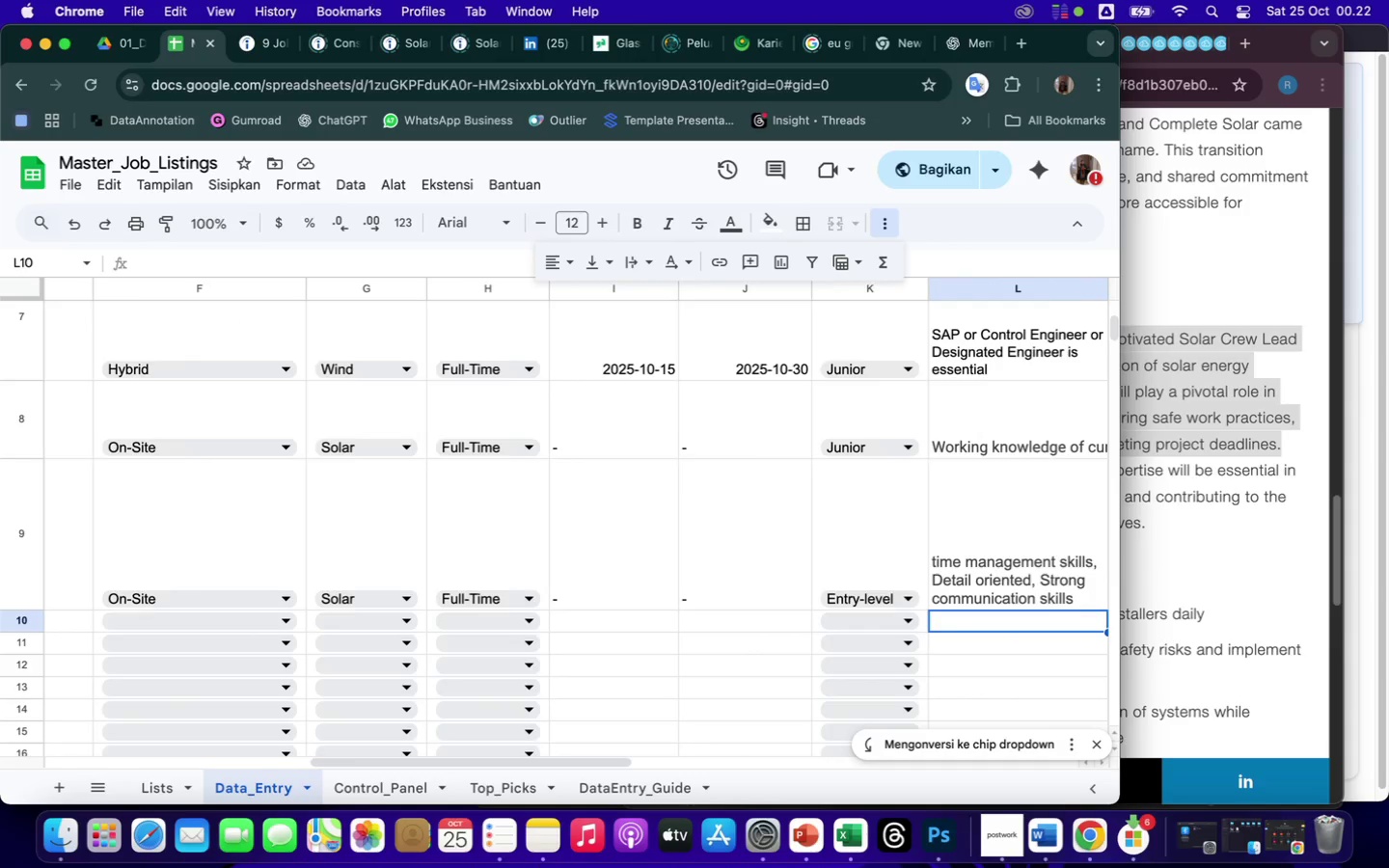 
key(ArrowRight)
 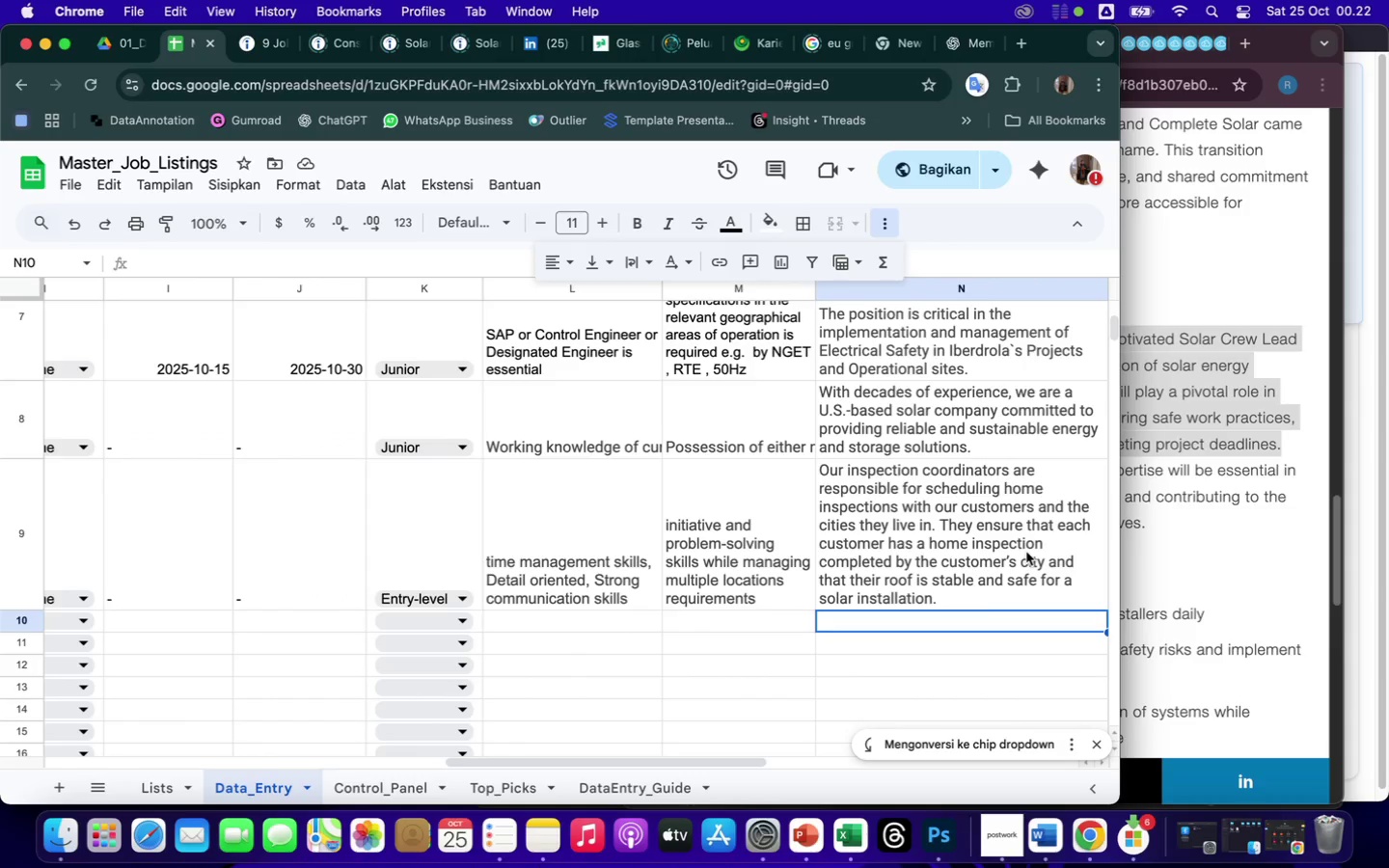 
left_click([880, 620])
 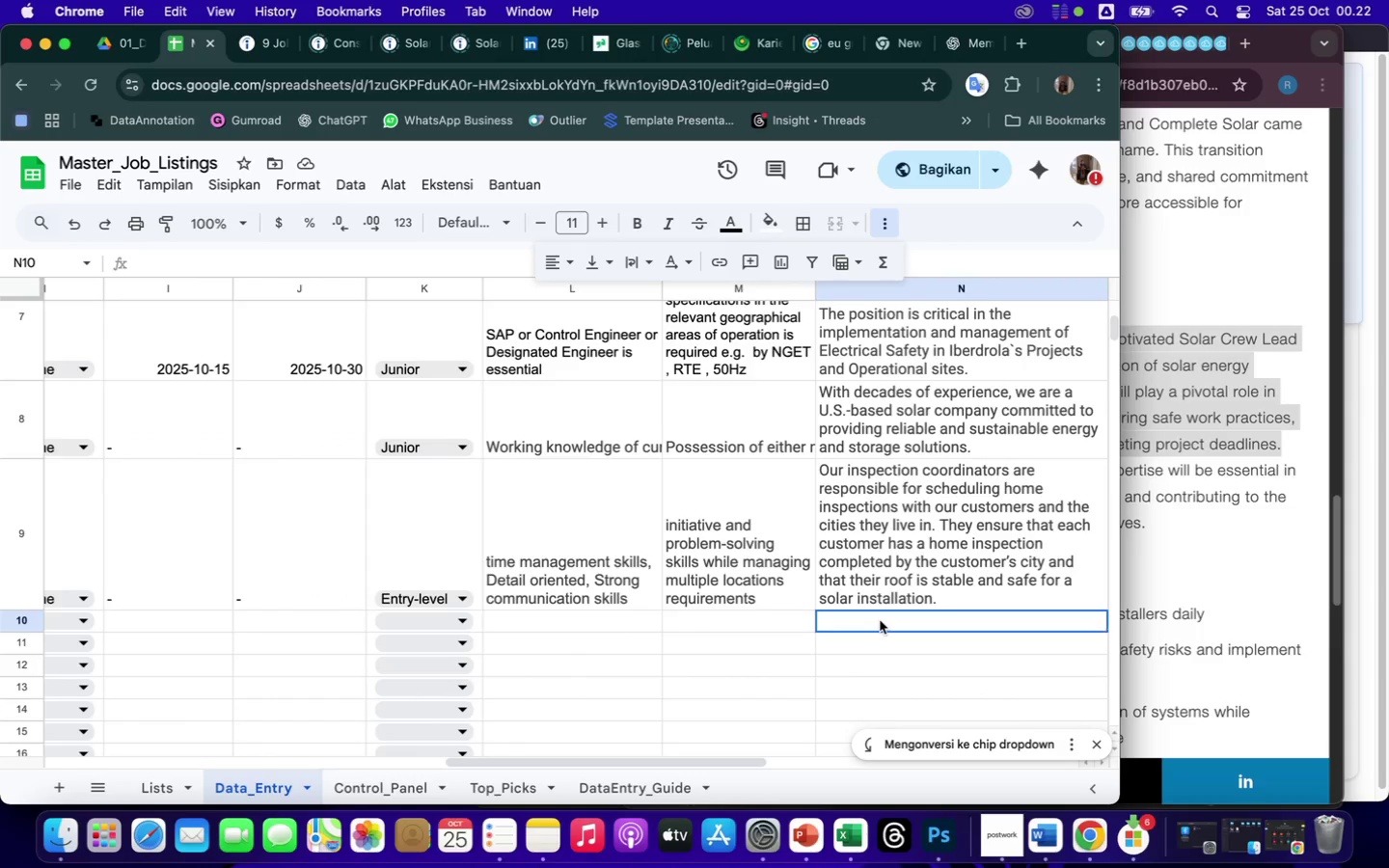 
right_click([880, 620])
 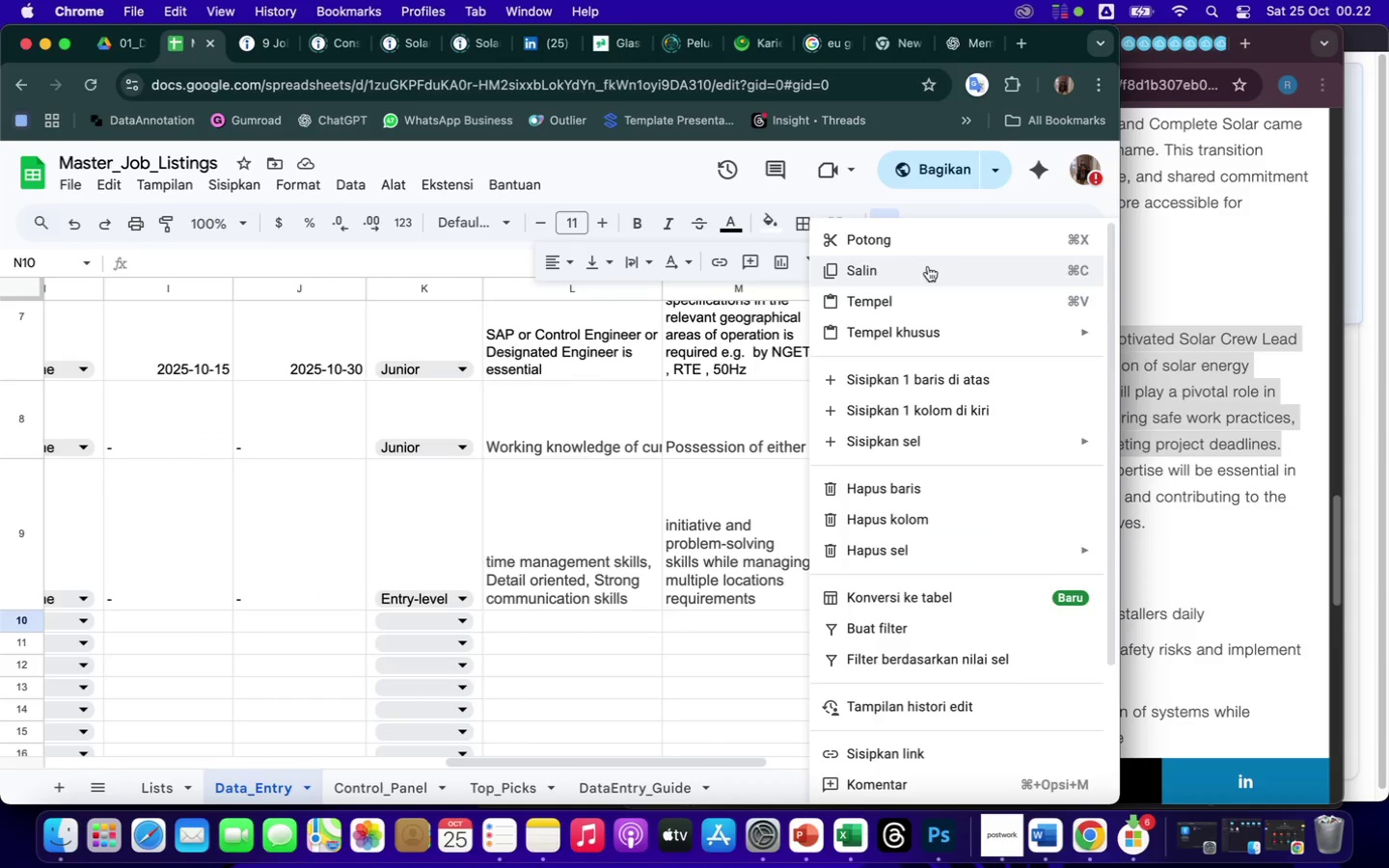 
left_click([873, 306])
 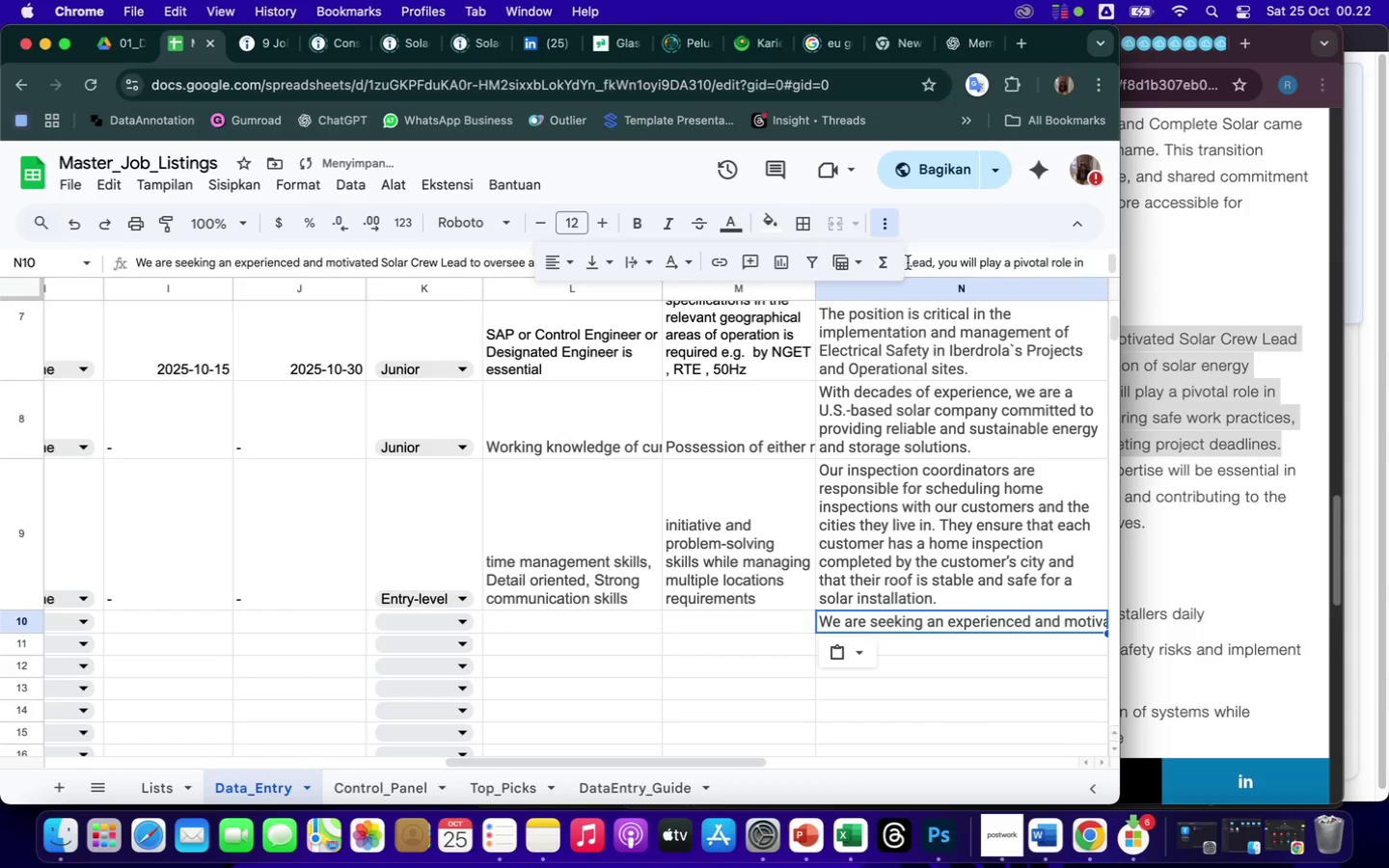 
left_click([628, 259])
 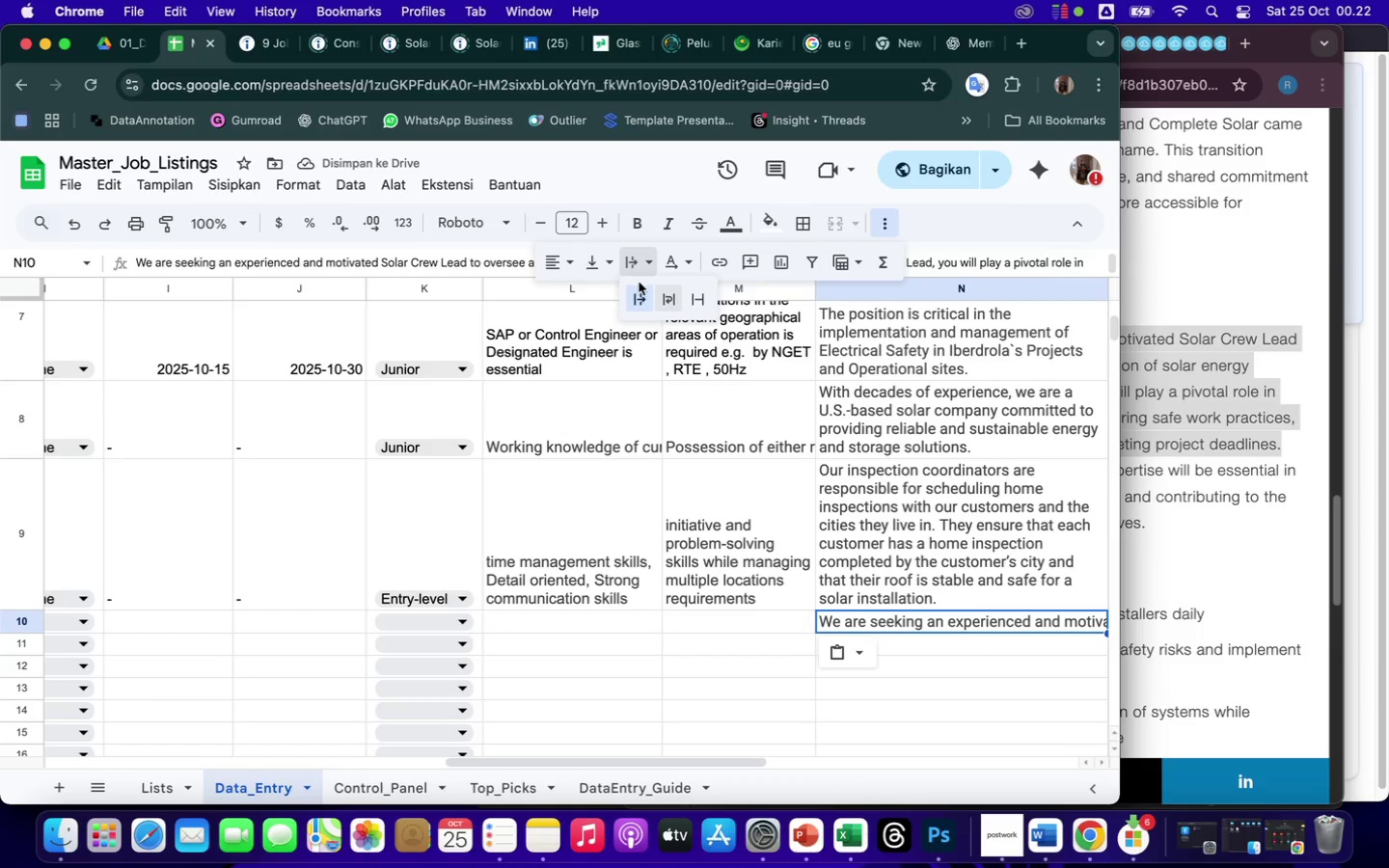 
left_click([666, 303])
 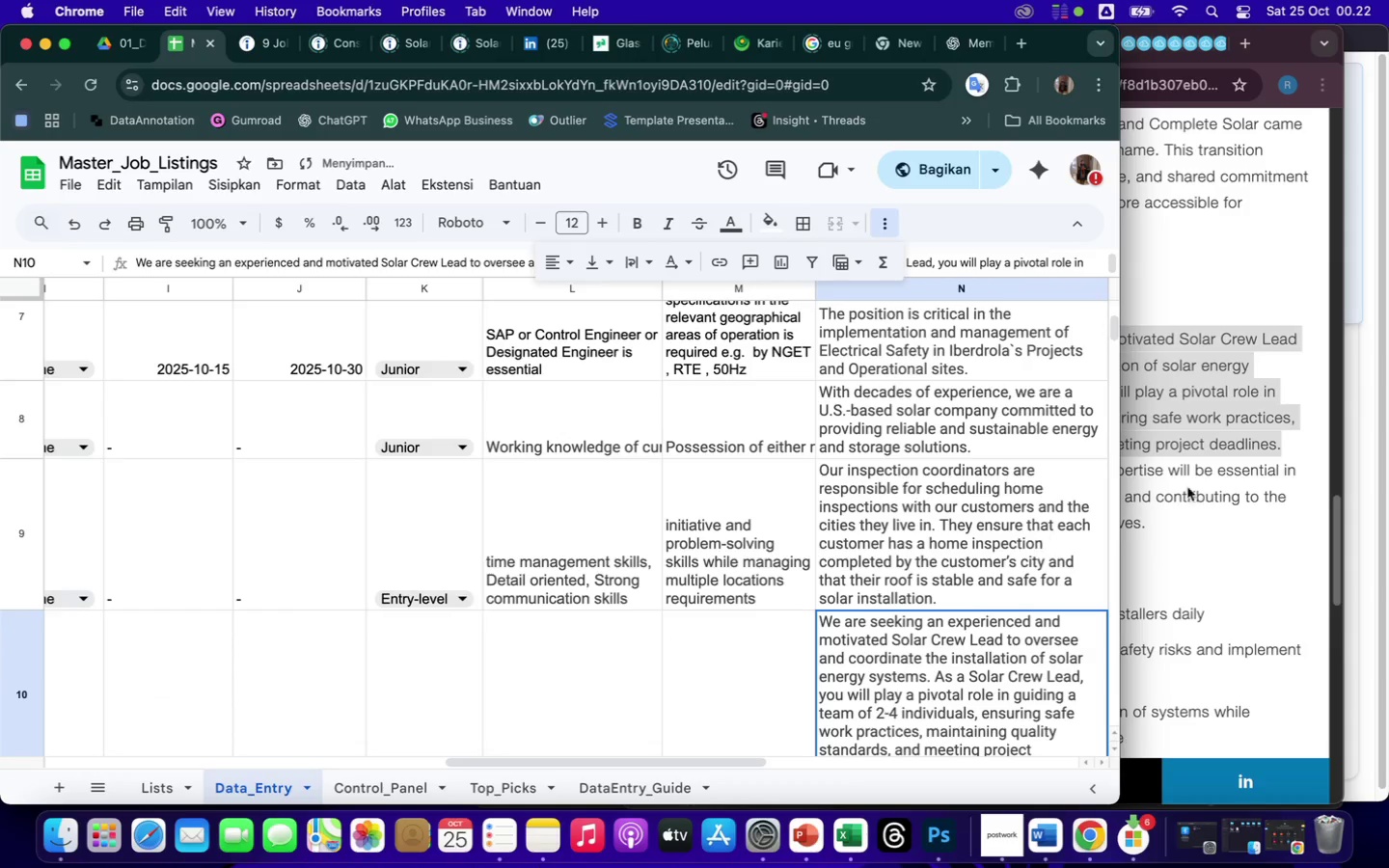 
left_click([1231, 470])
 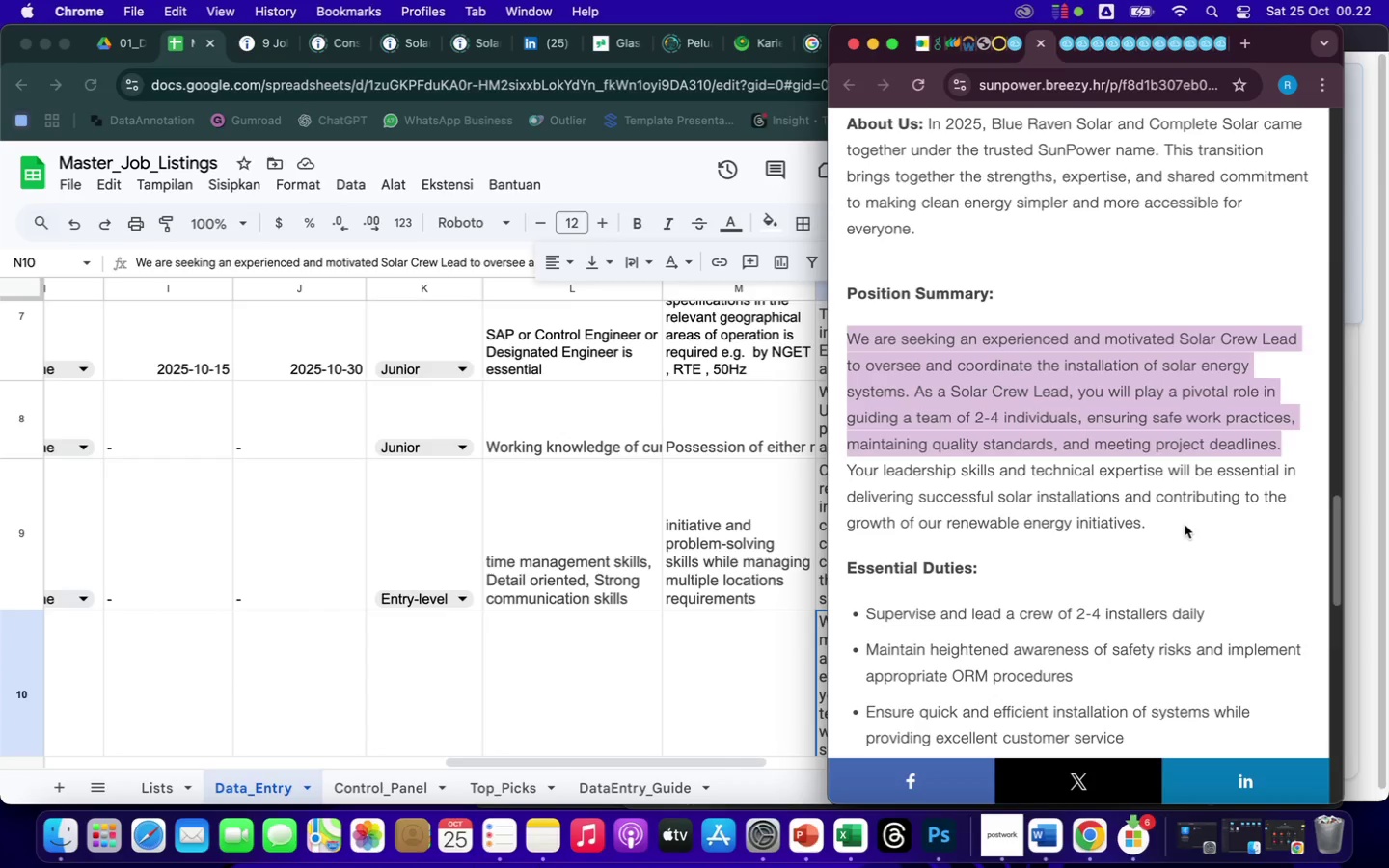 
wait(10.7)
 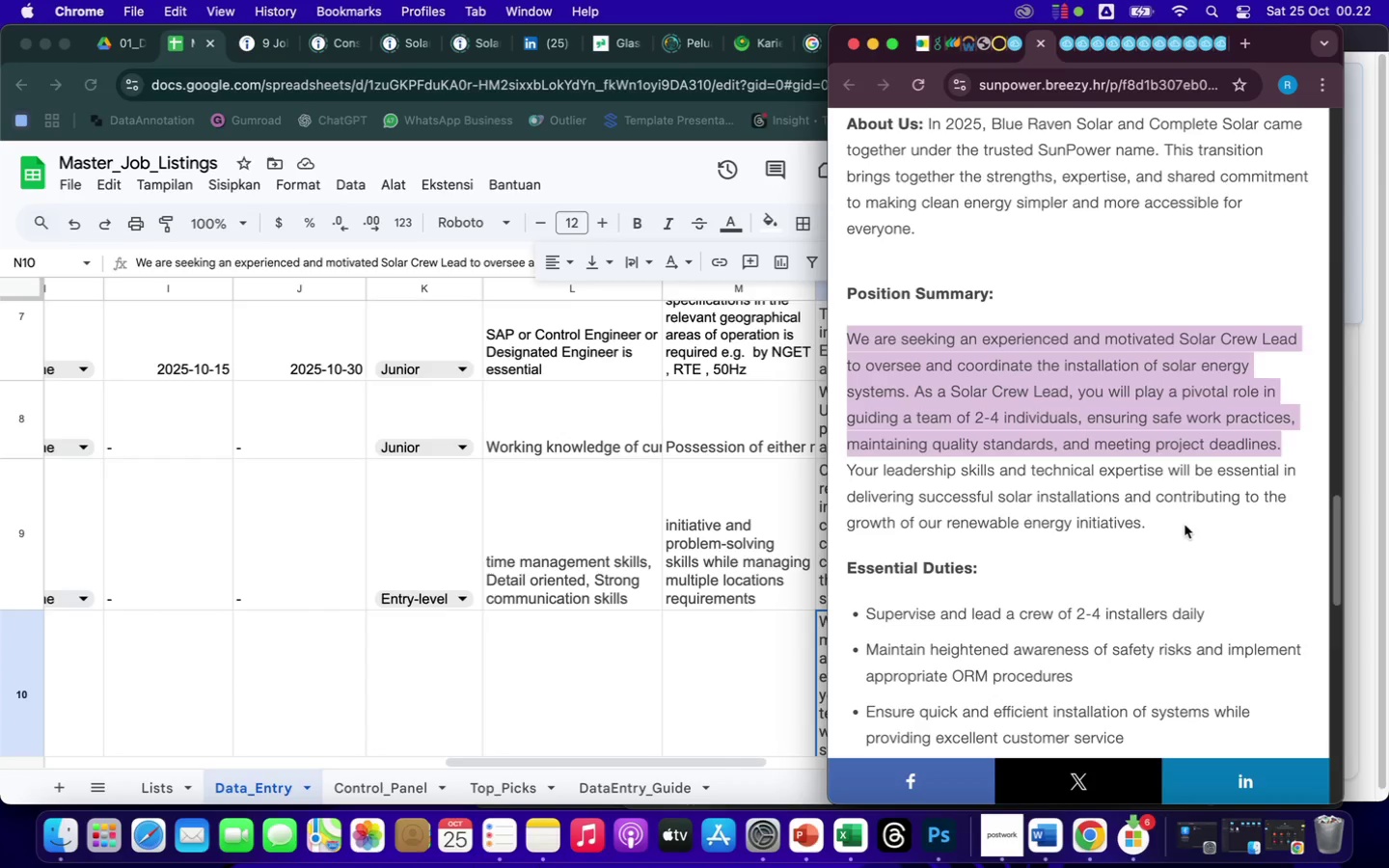 
left_click_drag(start_coordinate=[885, 470], to_coordinate=[1169, 467])
 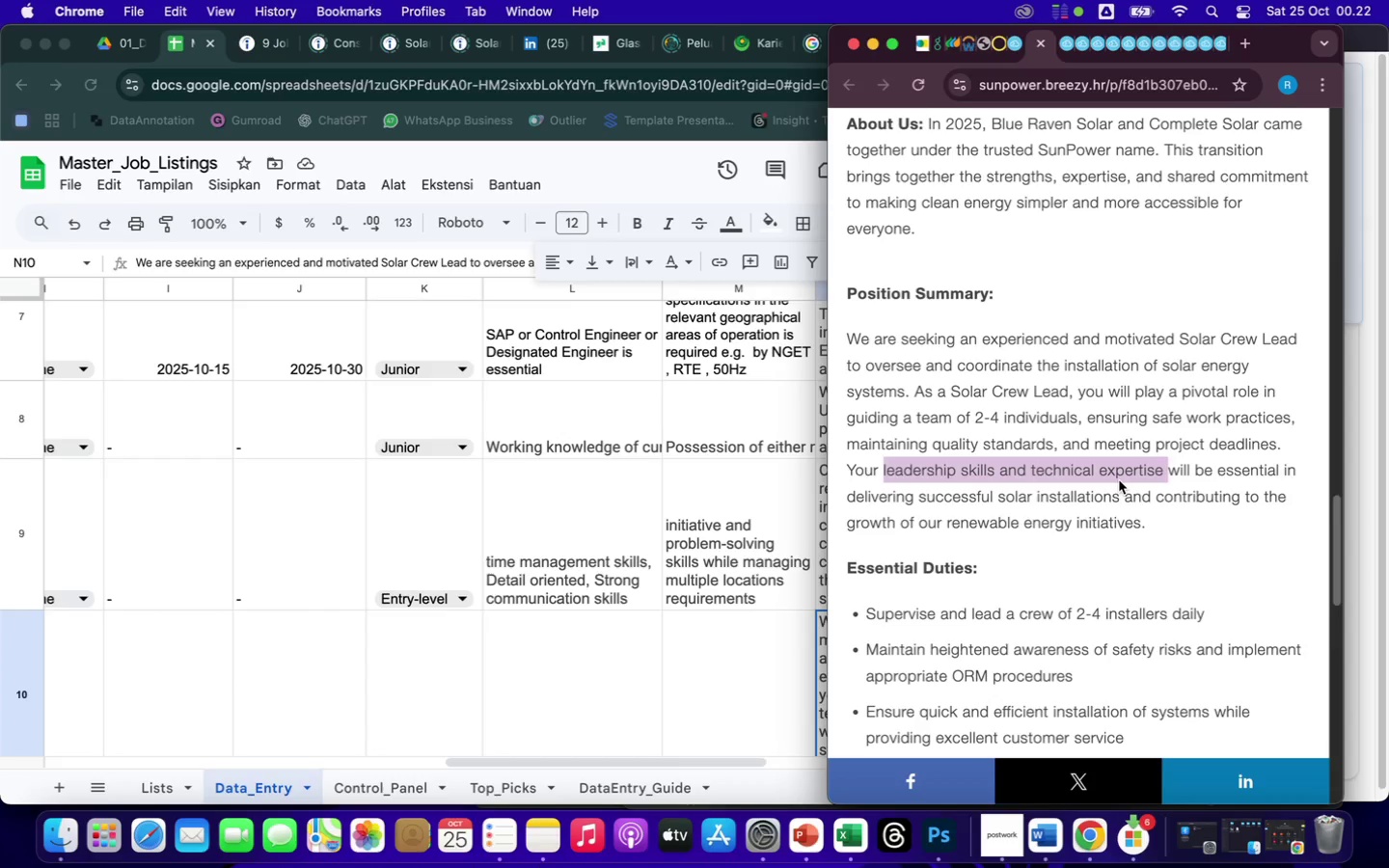 
right_click([1119, 480])
 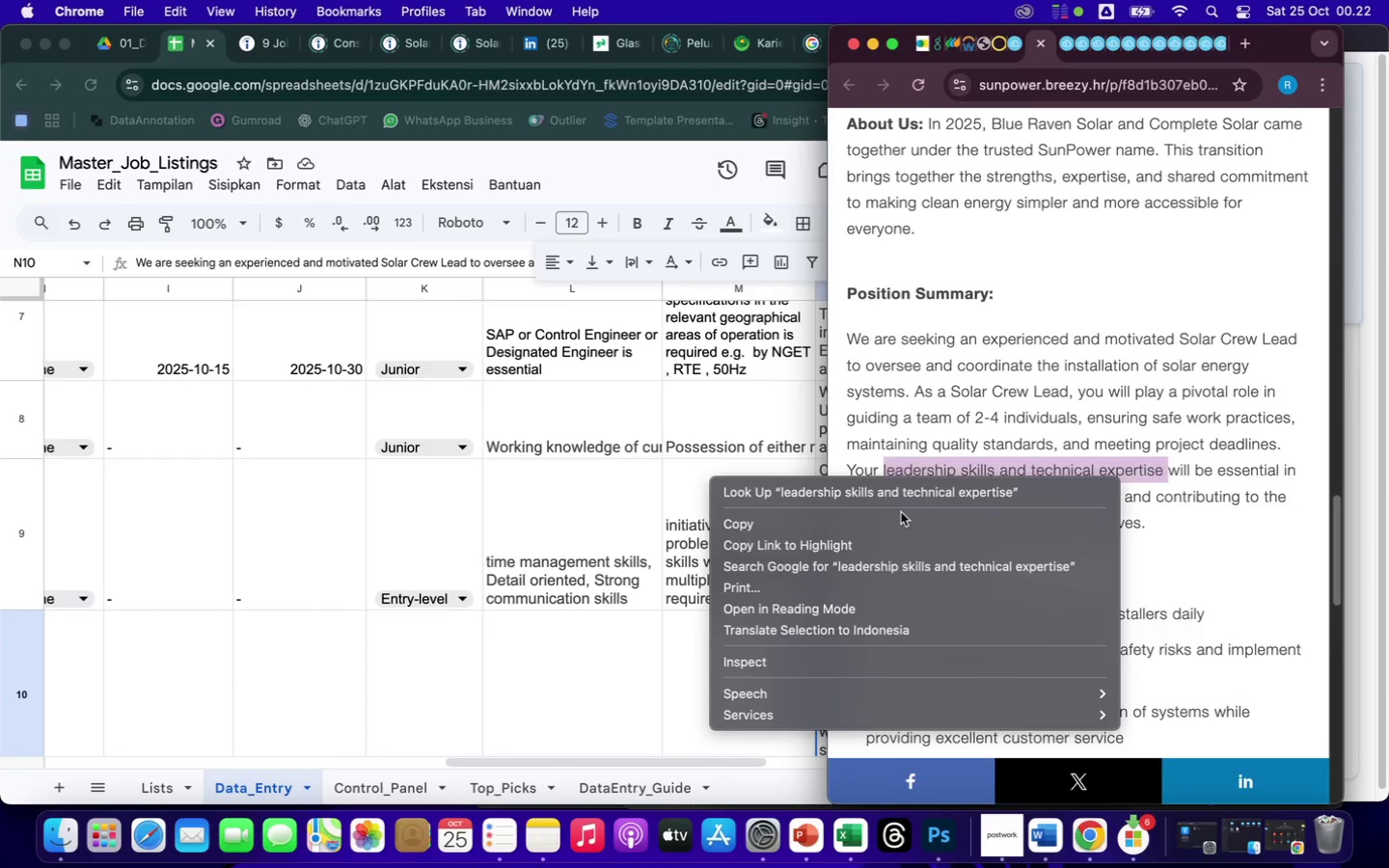 
left_click([865, 528])
 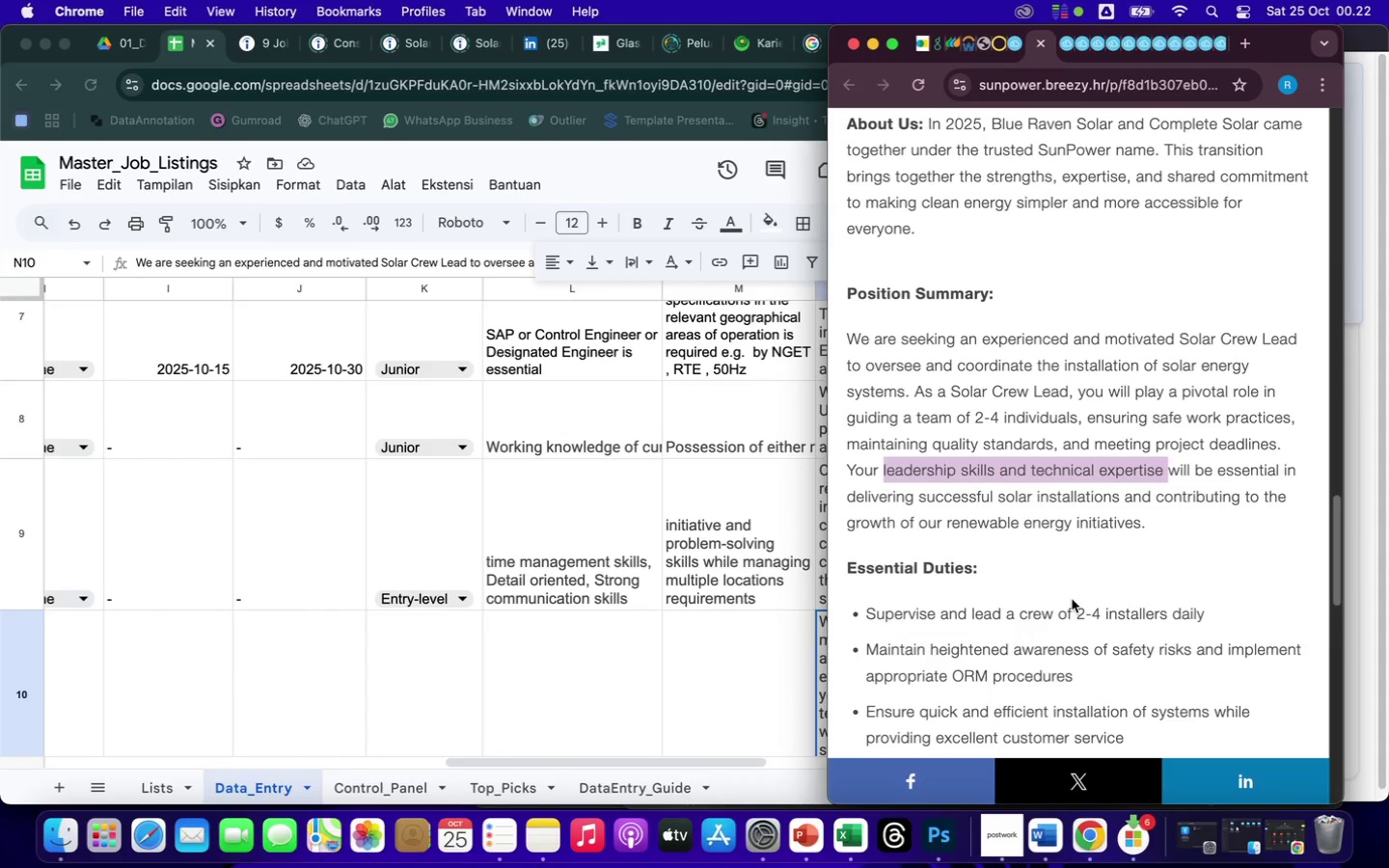 
scroll: coordinate [1072, 599], scroll_direction: down, amount: 21.0
 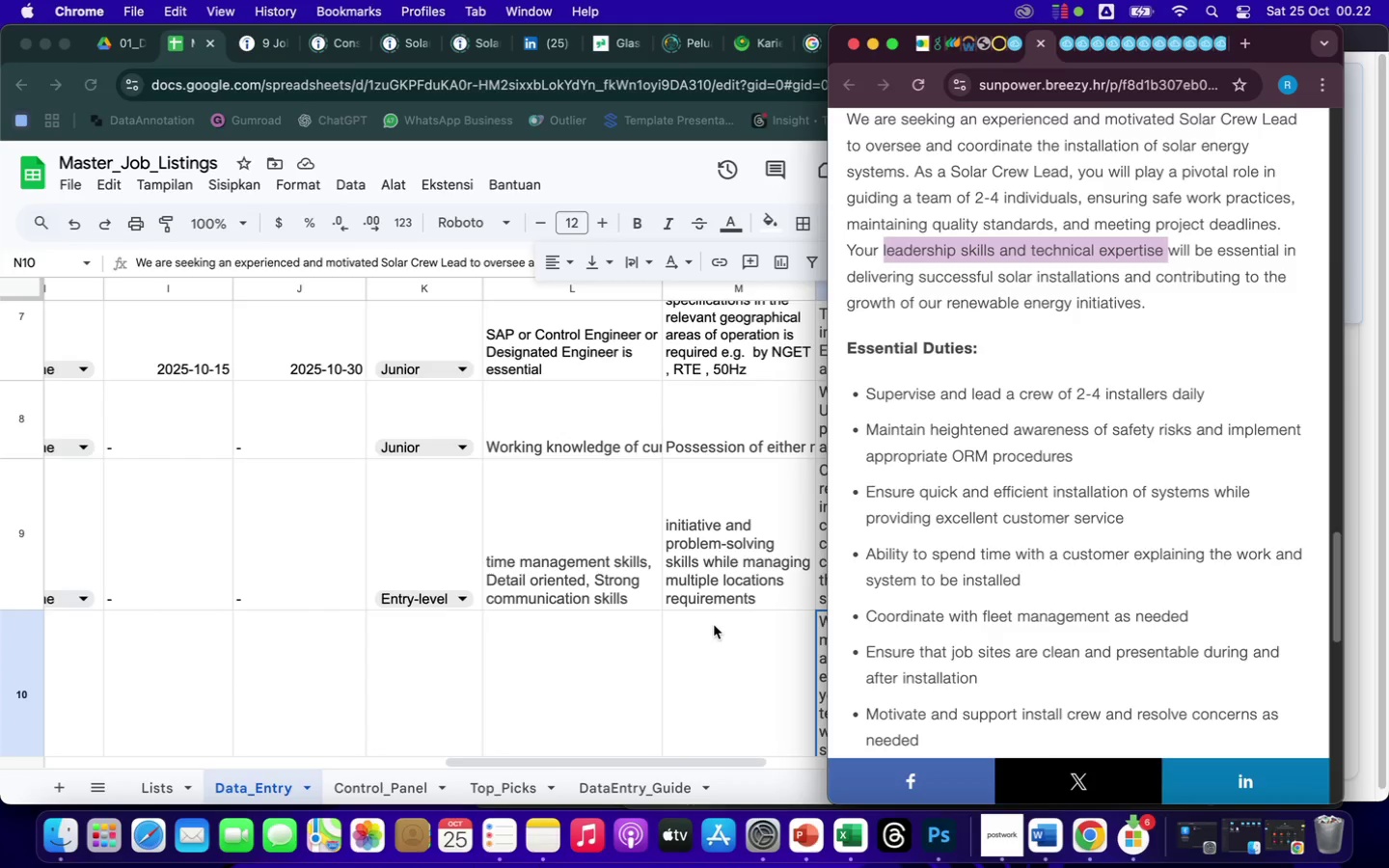 
wait(7.77)
 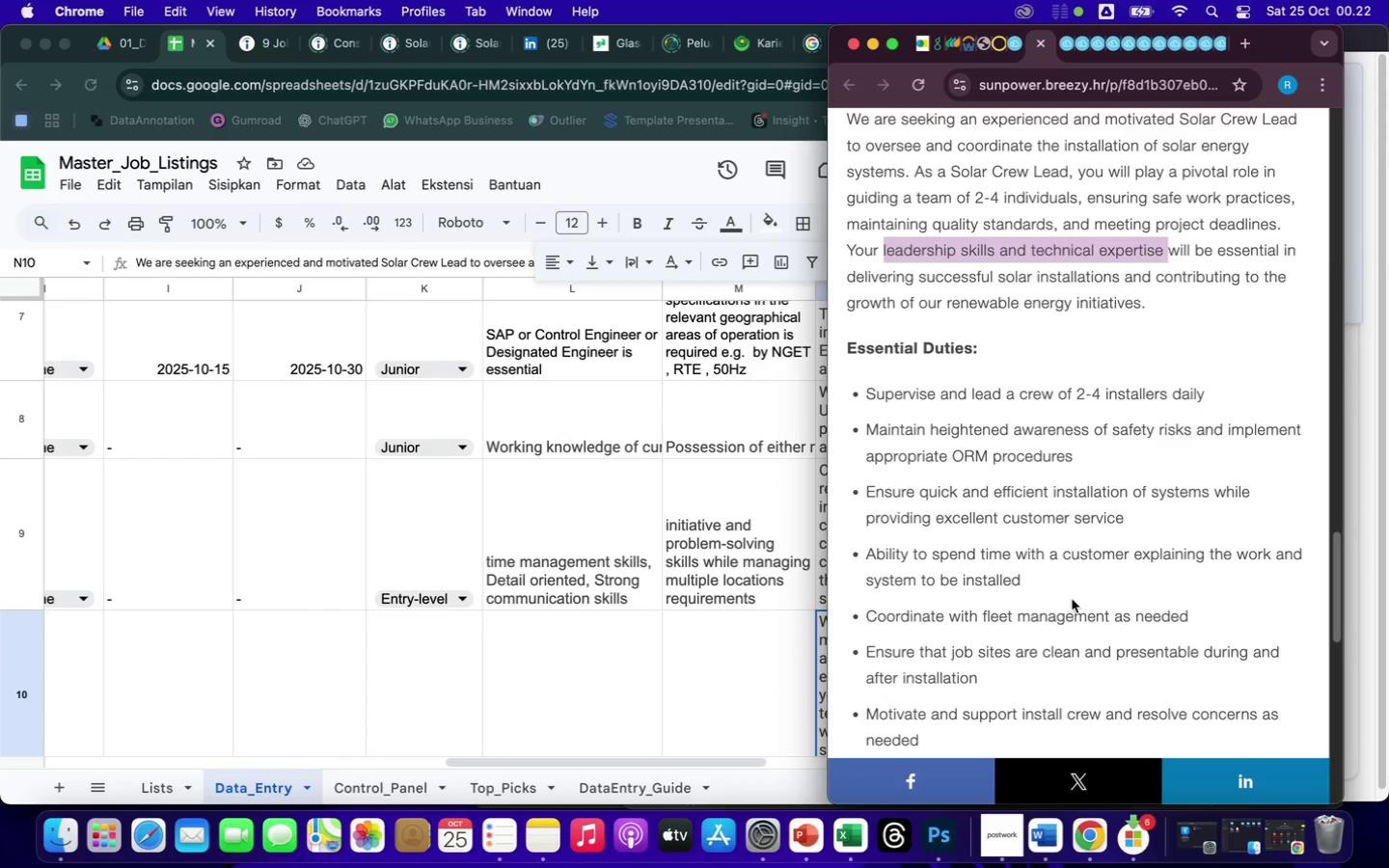 
scroll: coordinate [600, 623], scroll_direction: down, amount: 14.0
 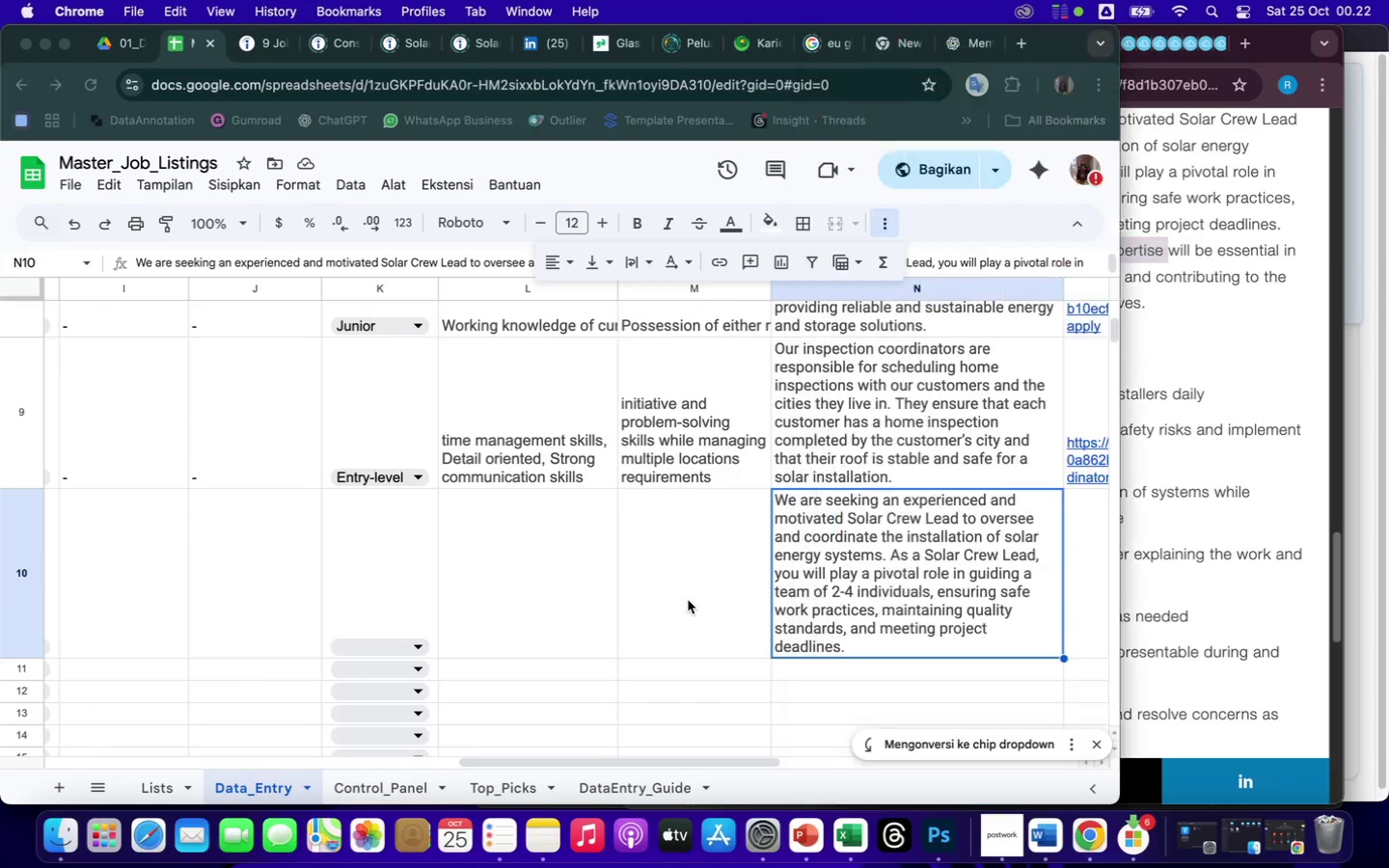 
double_click([688, 600])
 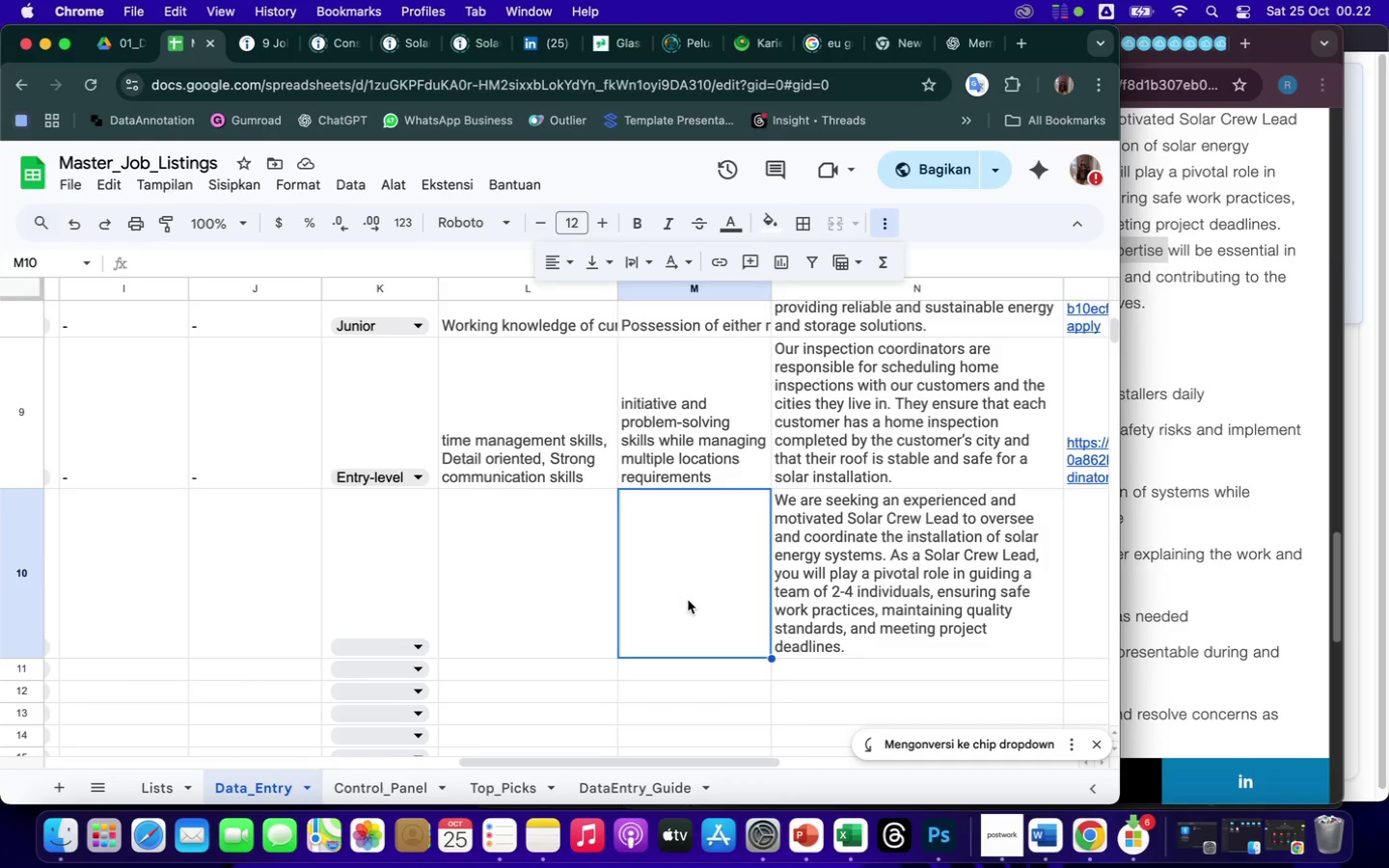 
right_click([688, 600])
 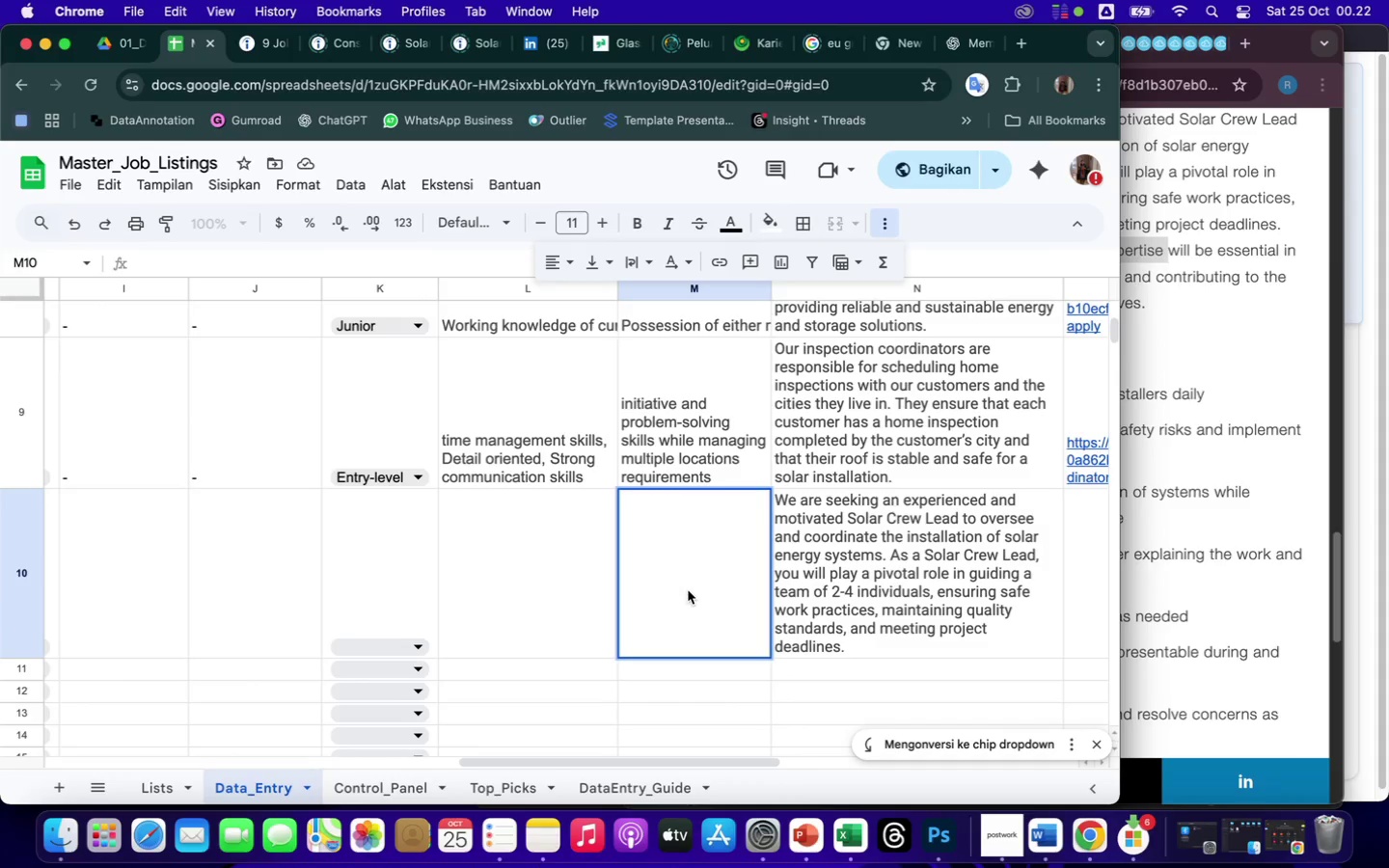 
right_click([688, 576])
 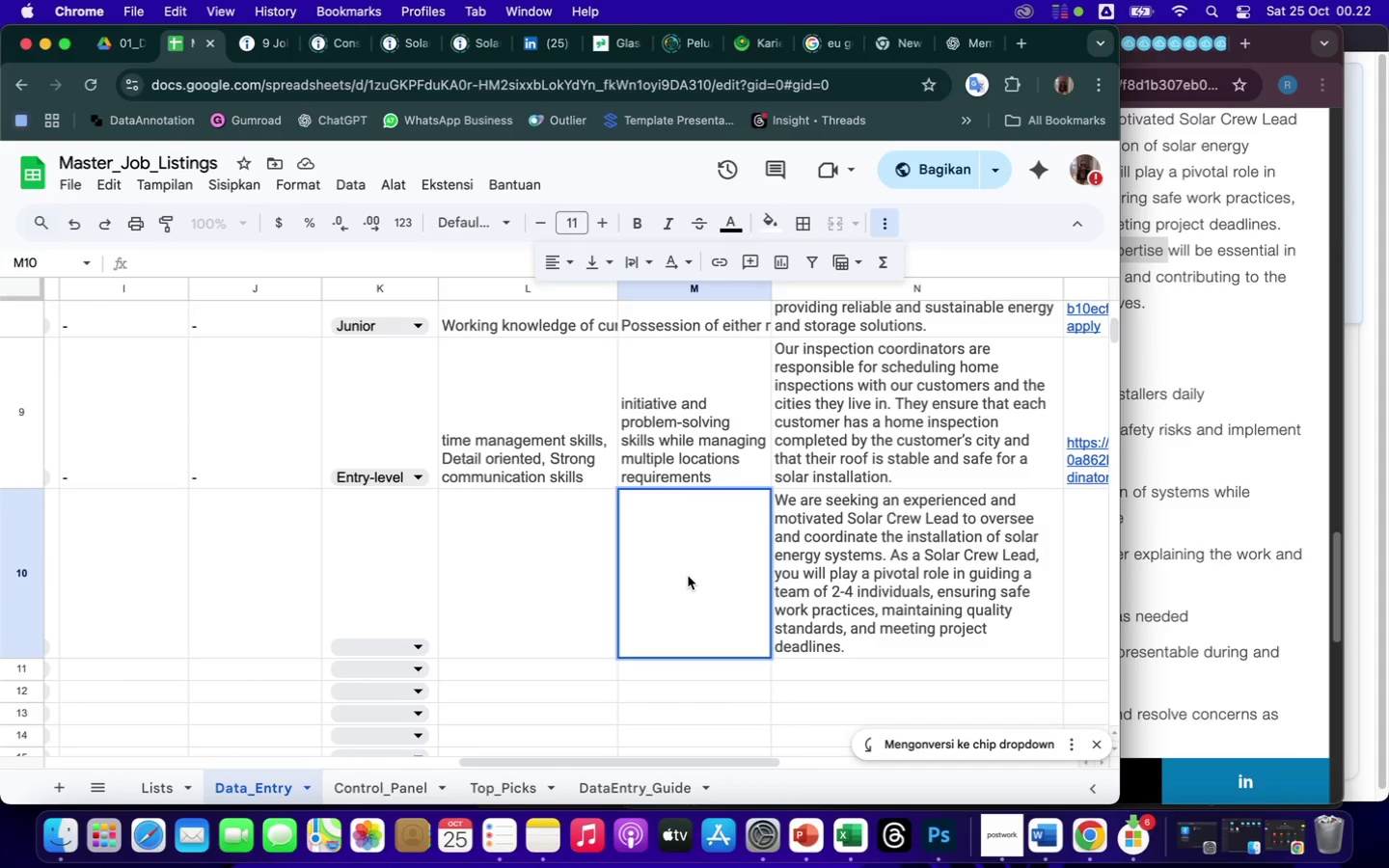 
right_click([688, 576])
 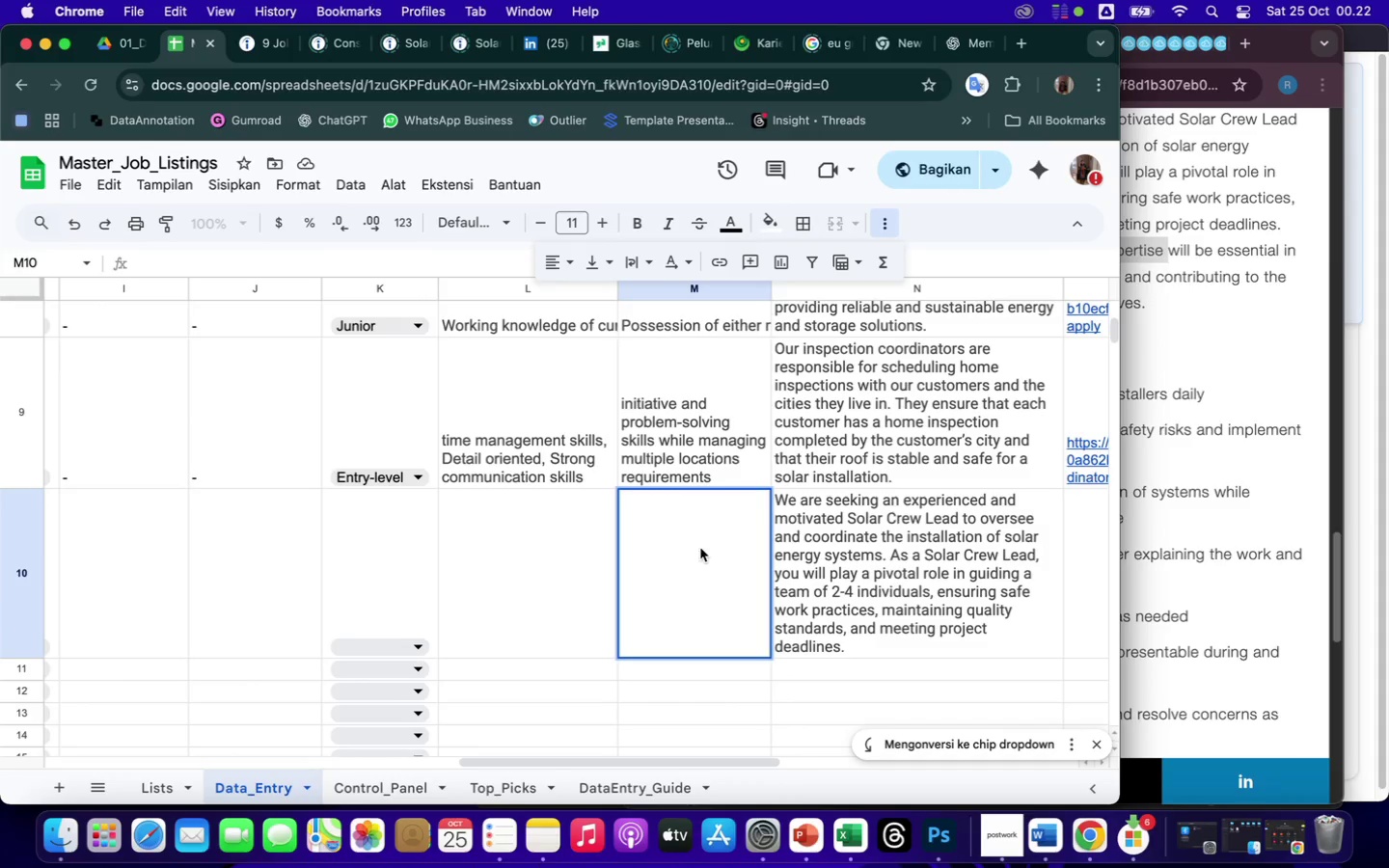 
double_click([701, 547])
 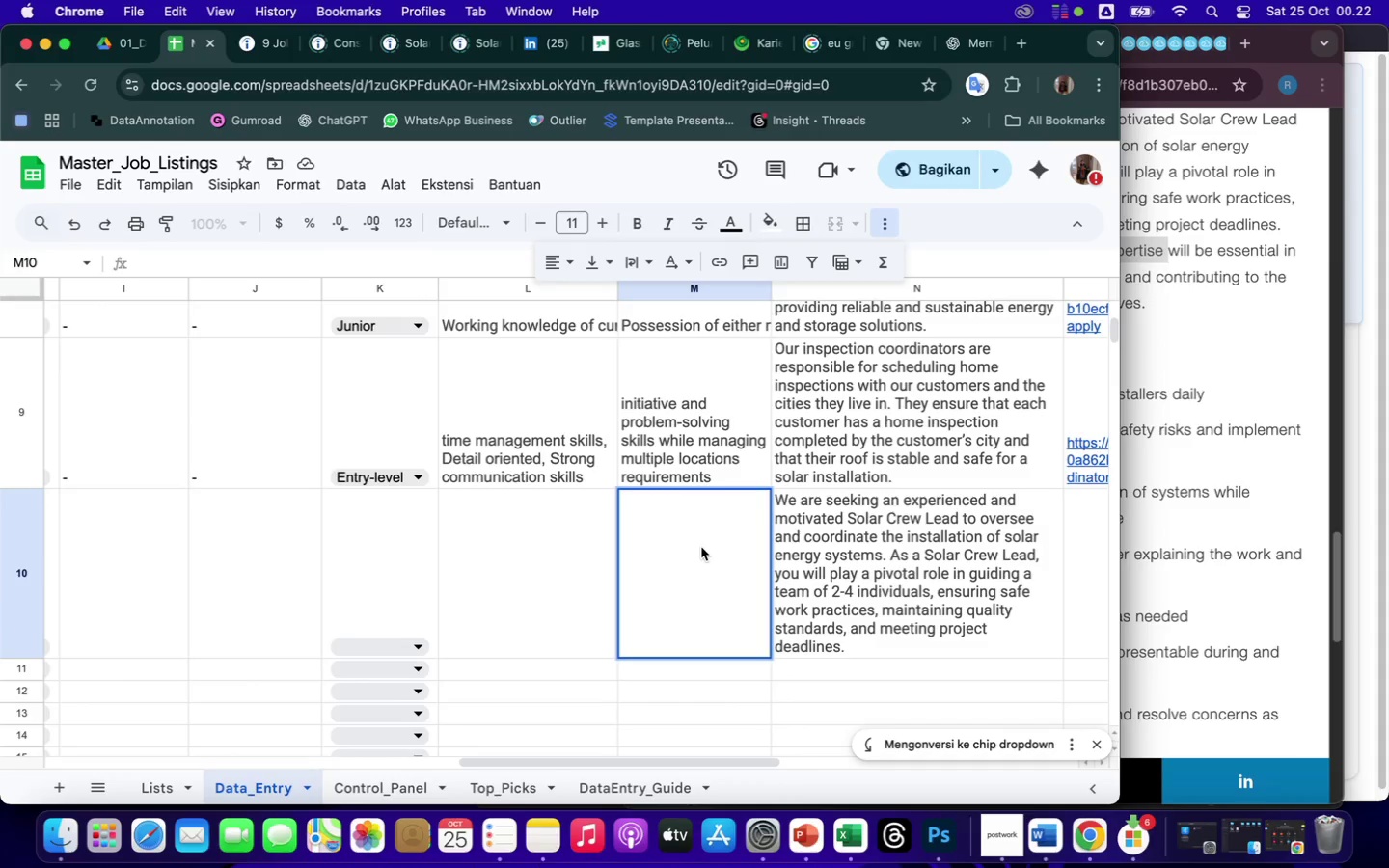 
triple_click([701, 547])
 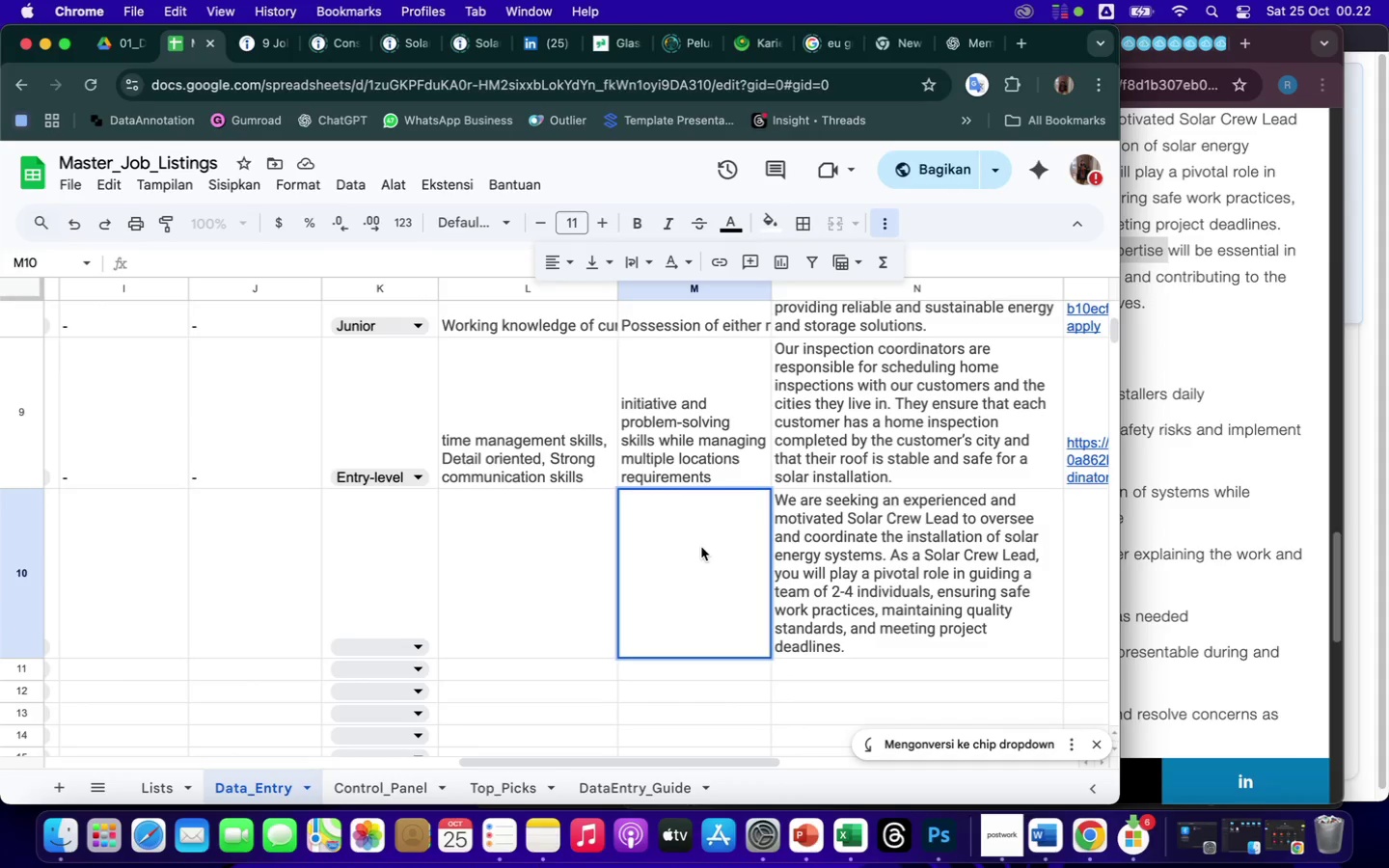 
triple_click([701, 547])
 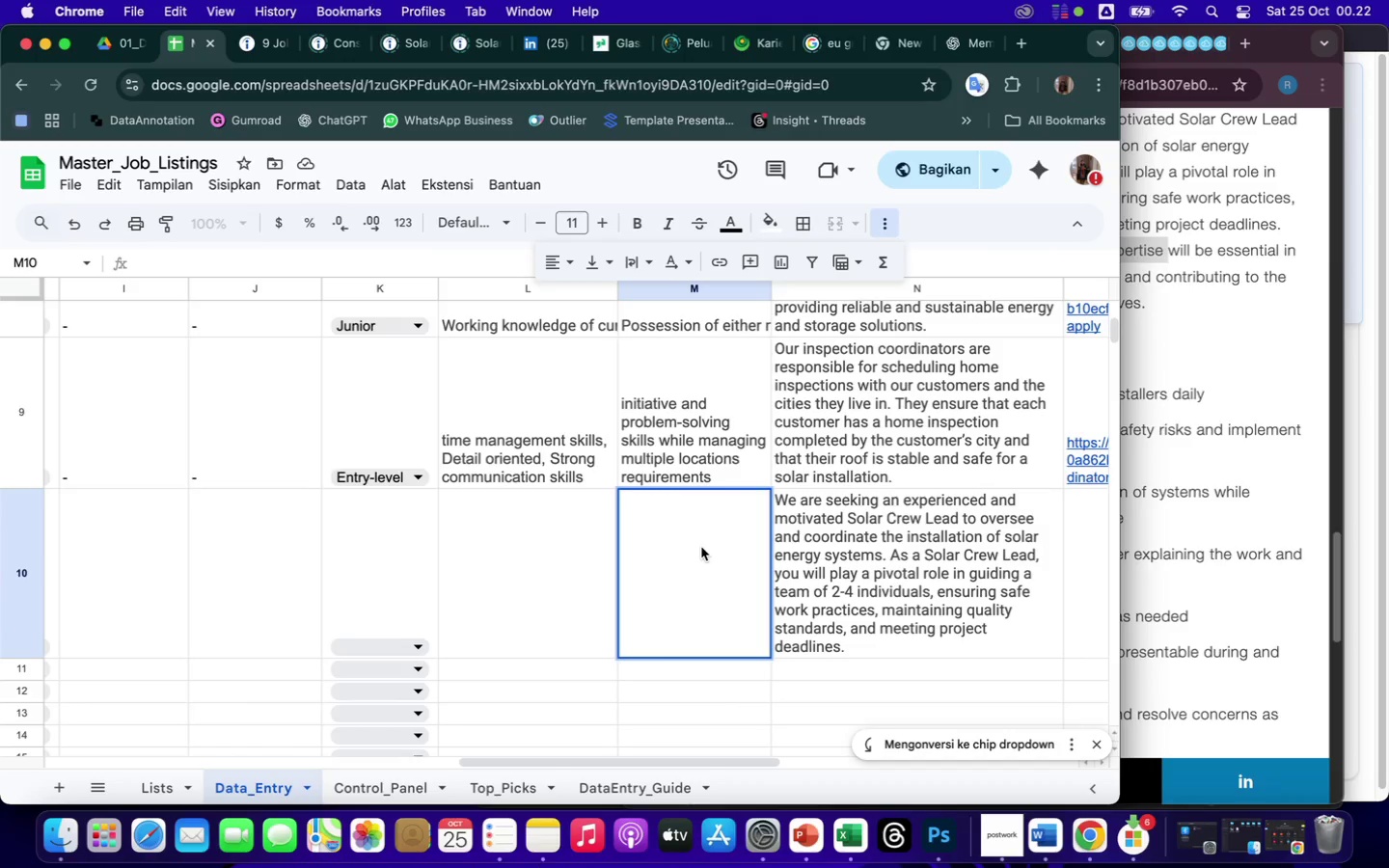 
left_click([712, 578])
 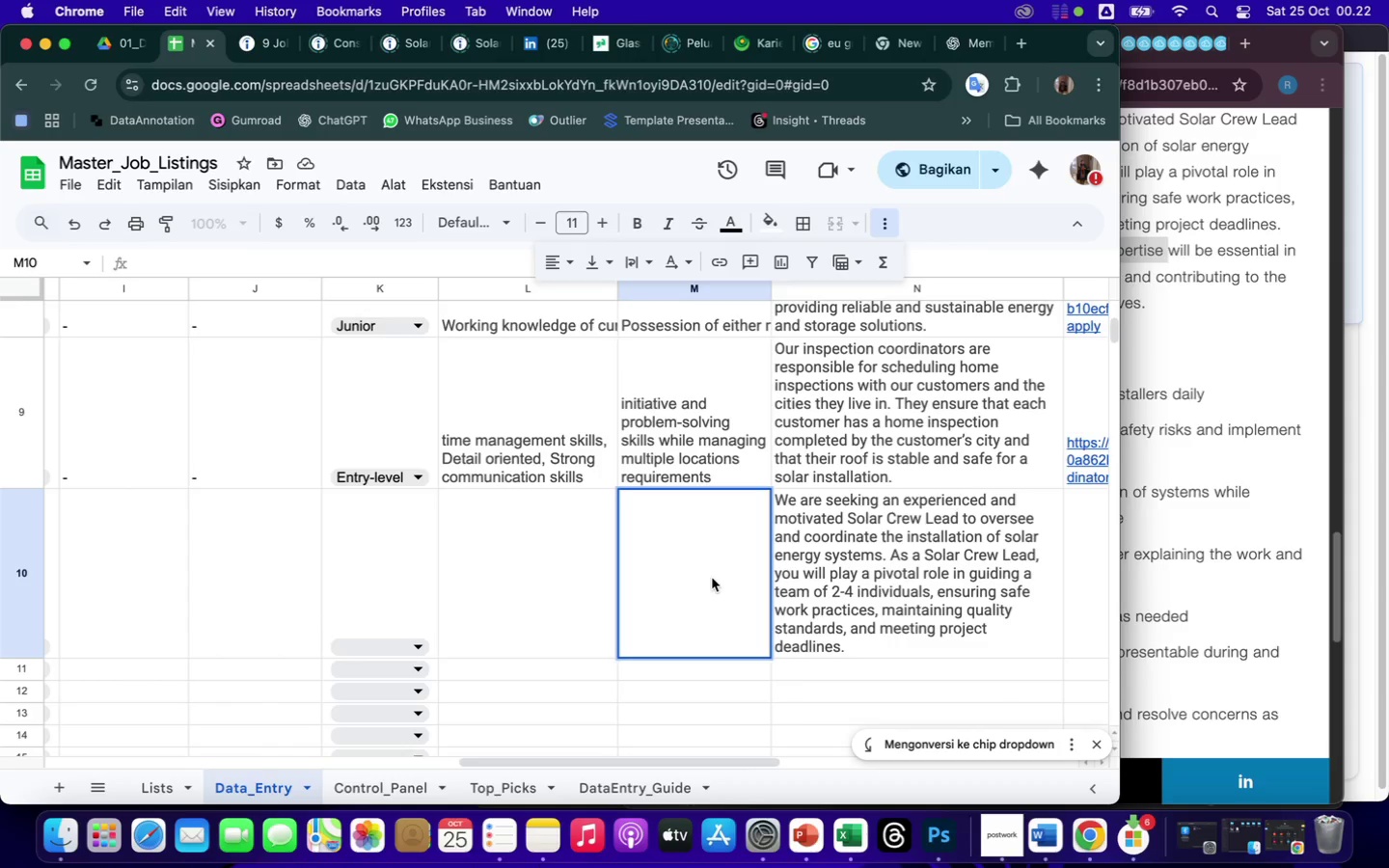 
double_click([712, 578])
 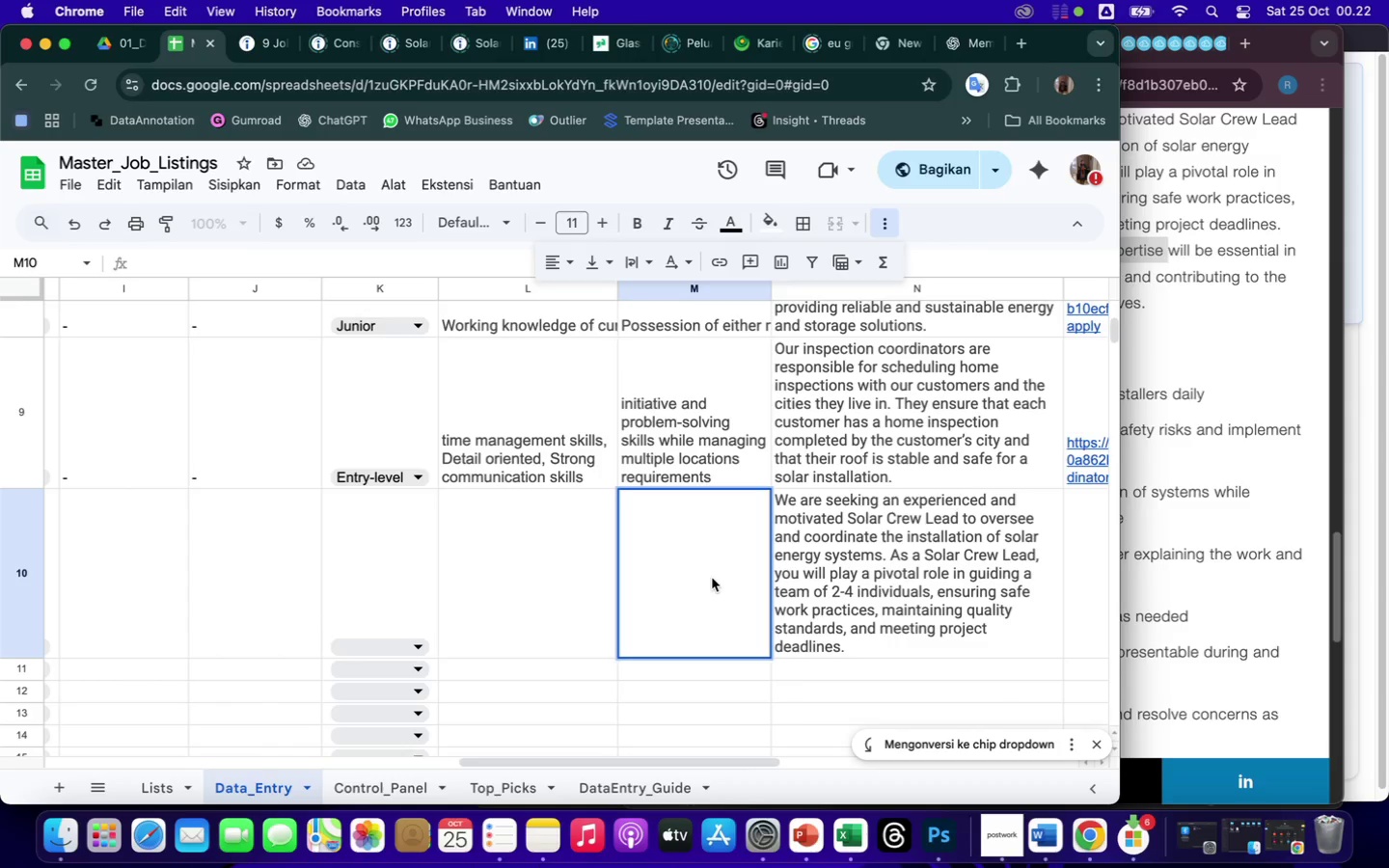 
triple_click([712, 578])
 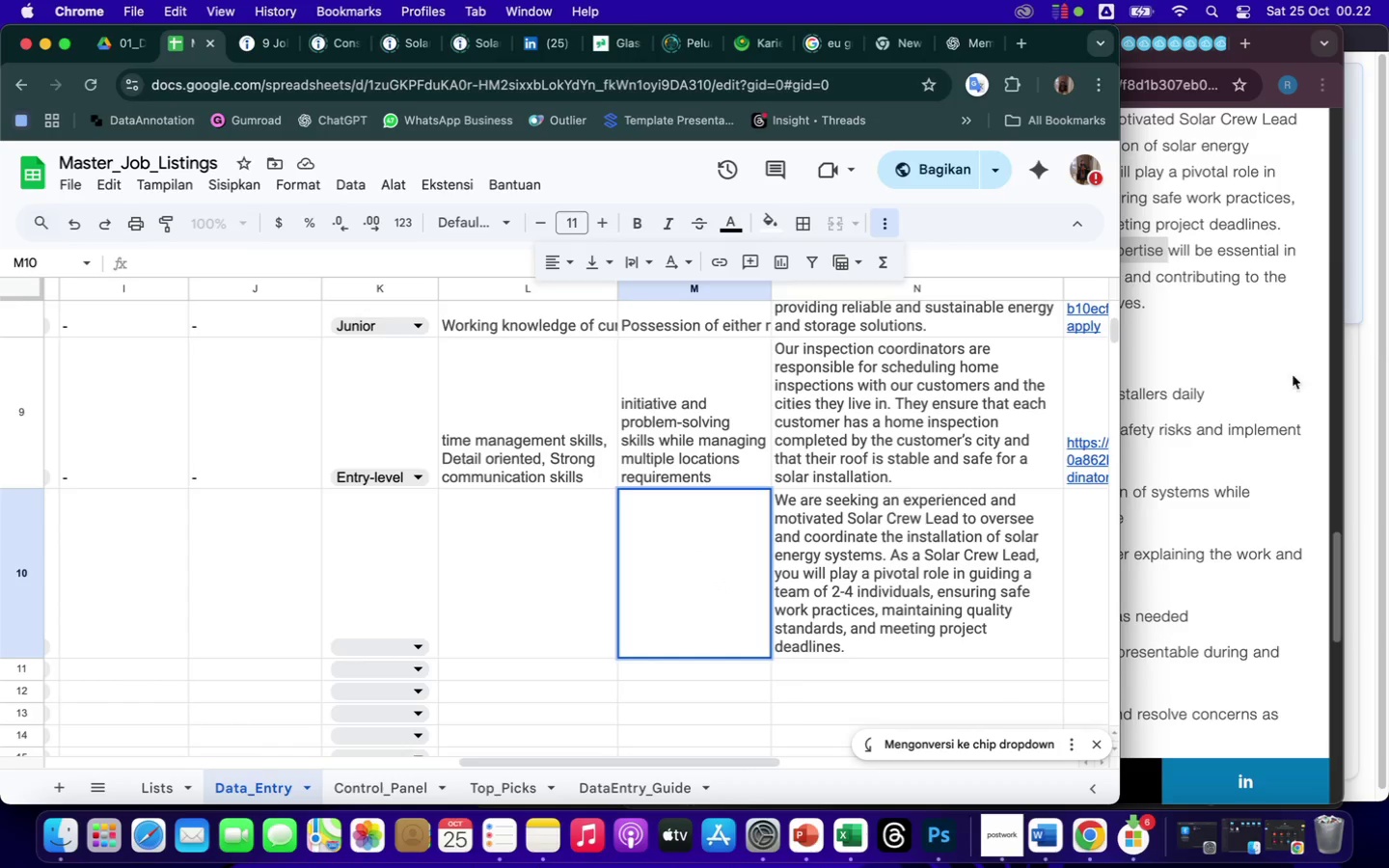 
left_click([1275, 392])
 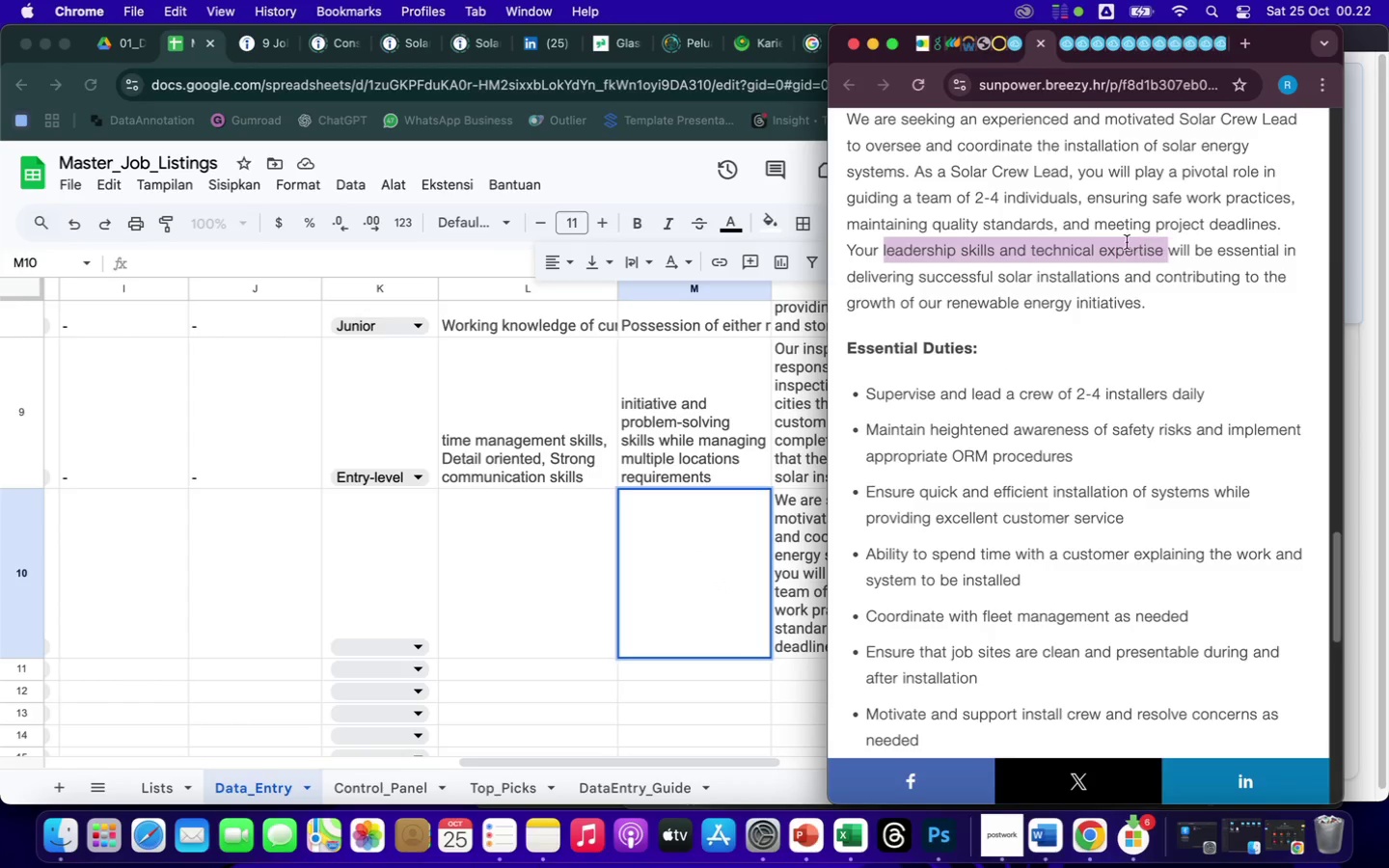 
right_click([1109, 251])
 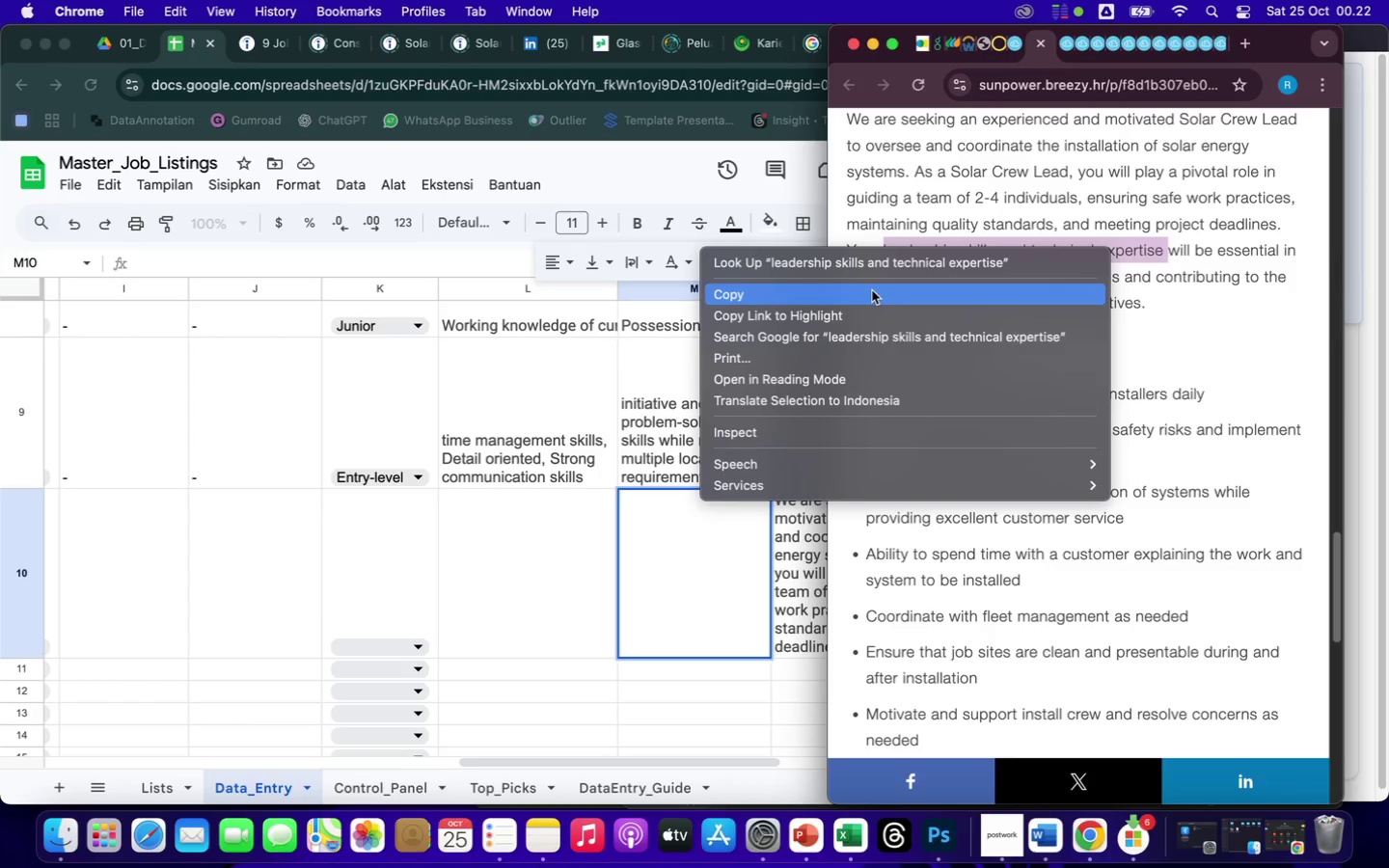 
left_click([838, 293])
 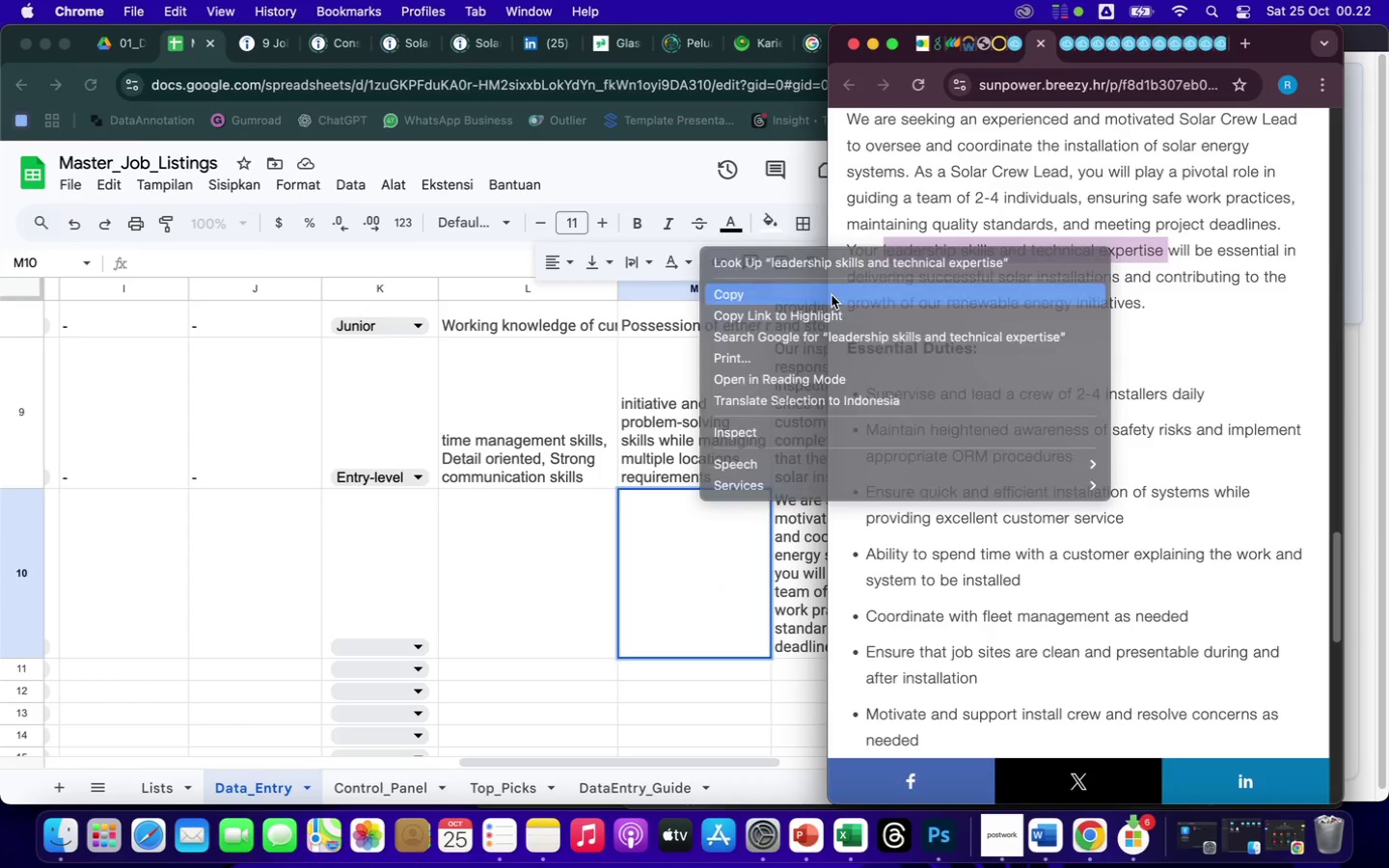 
left_click([710, 503])
 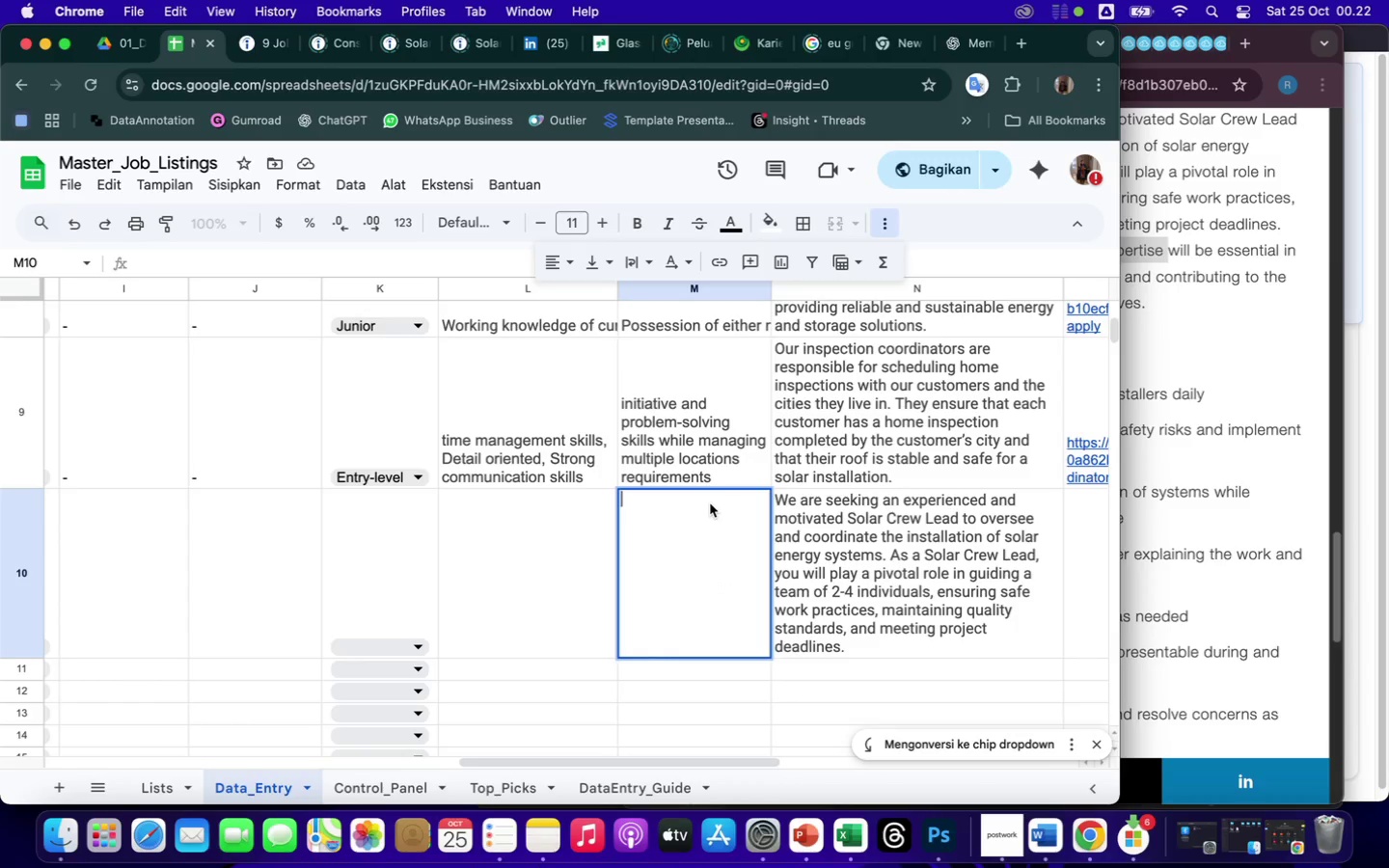 
right_click([710, 503])
 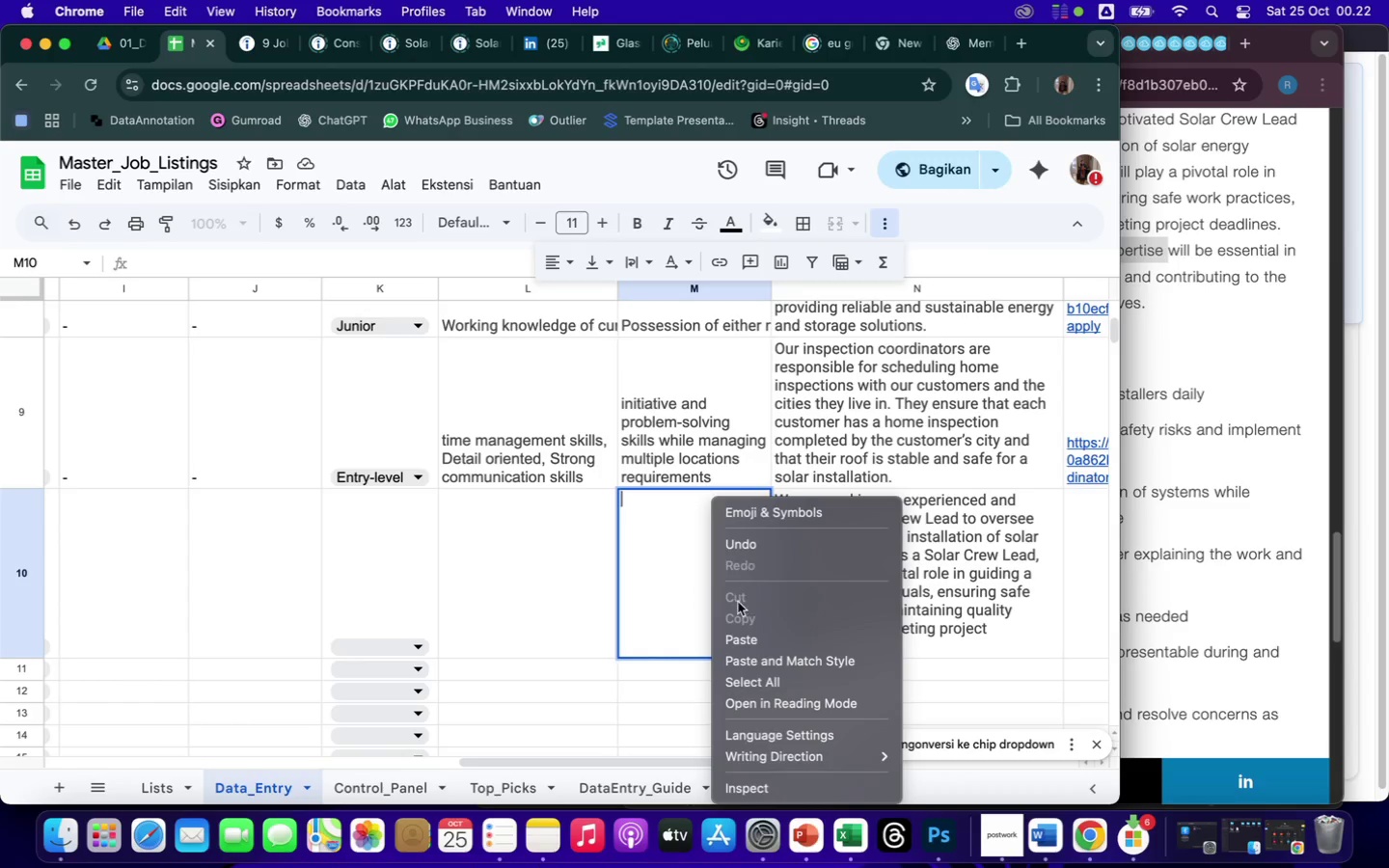 
left_click([746, 638])
 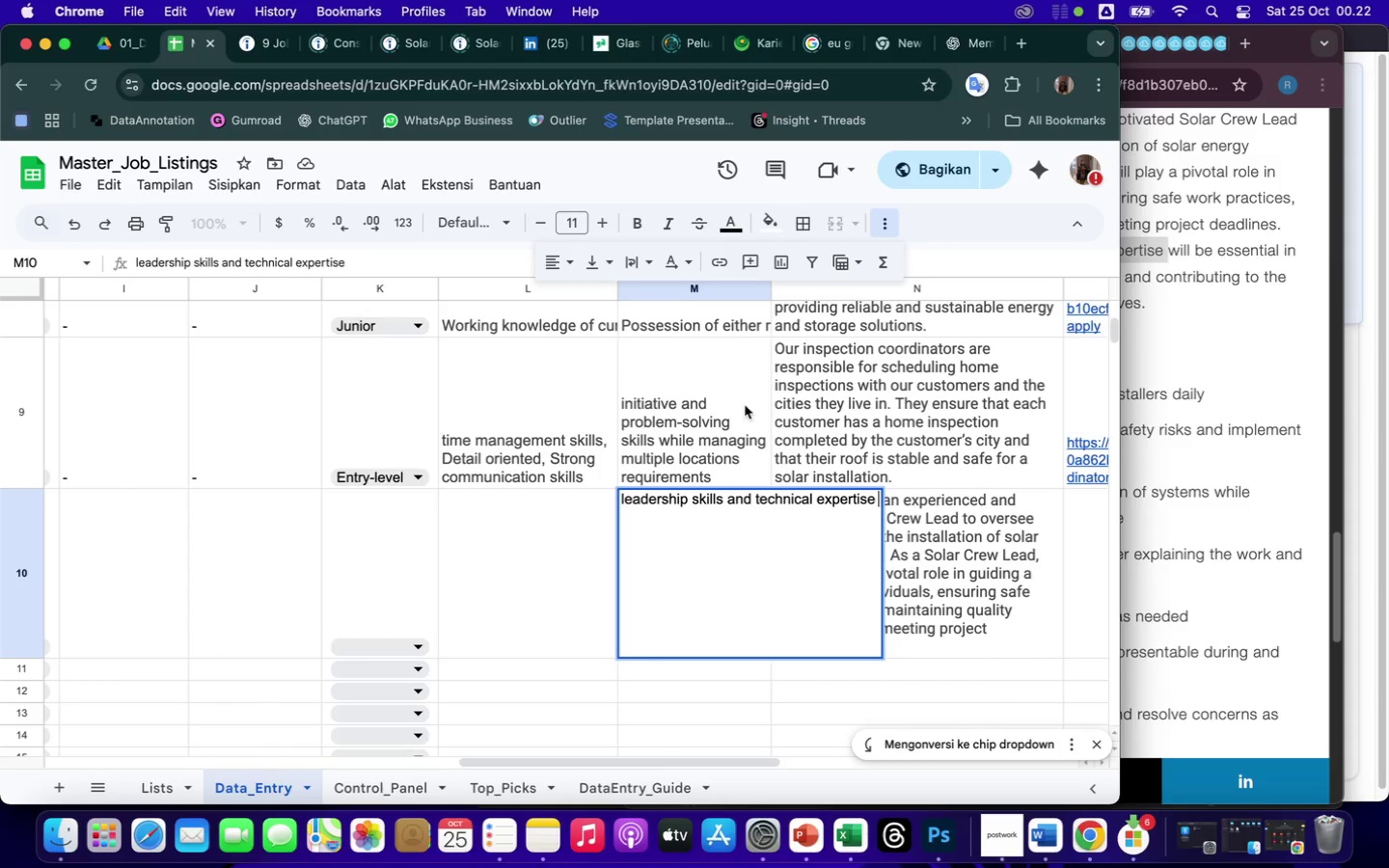 
left_click([635, 253])
 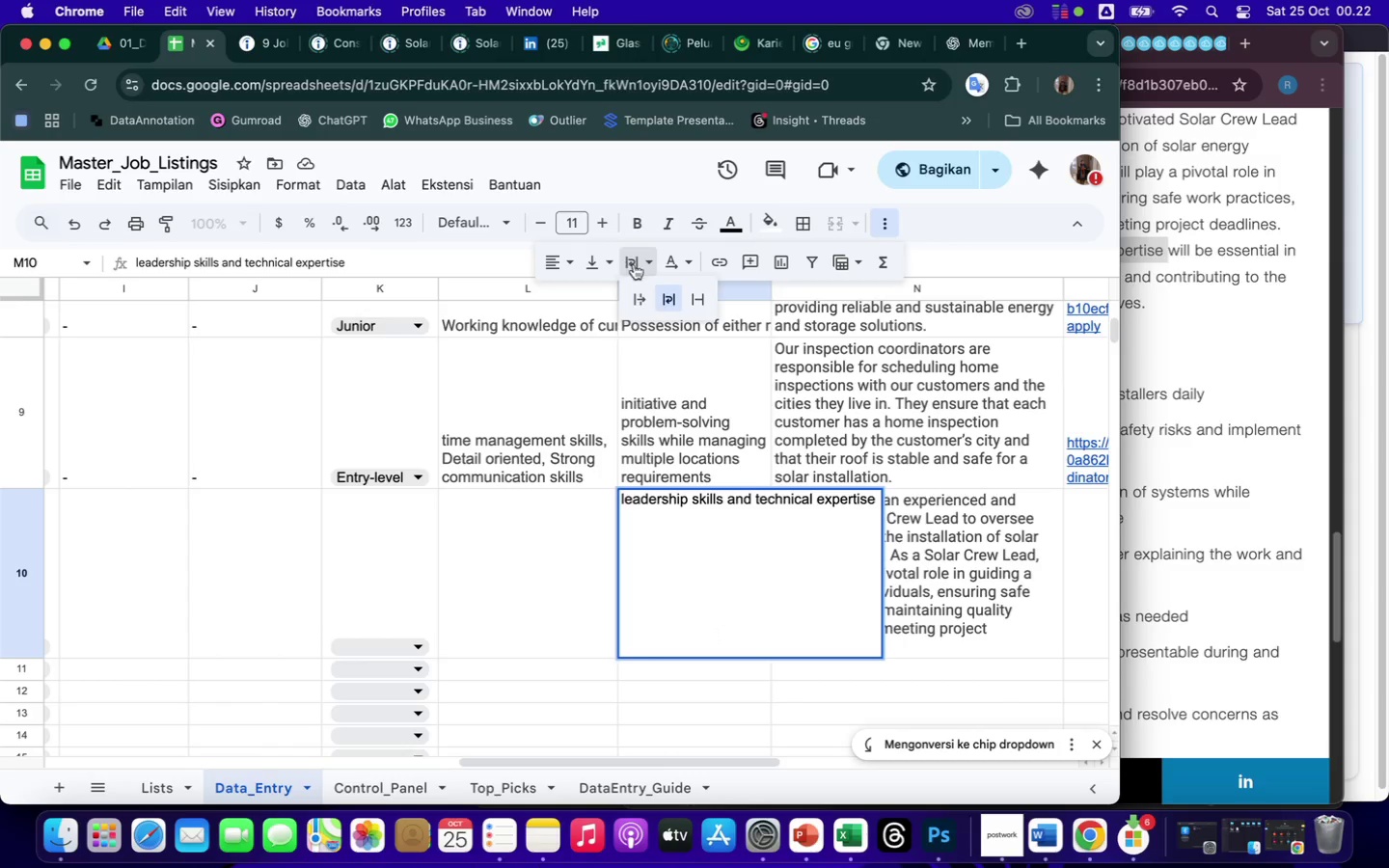 
left_click([672, 299])
 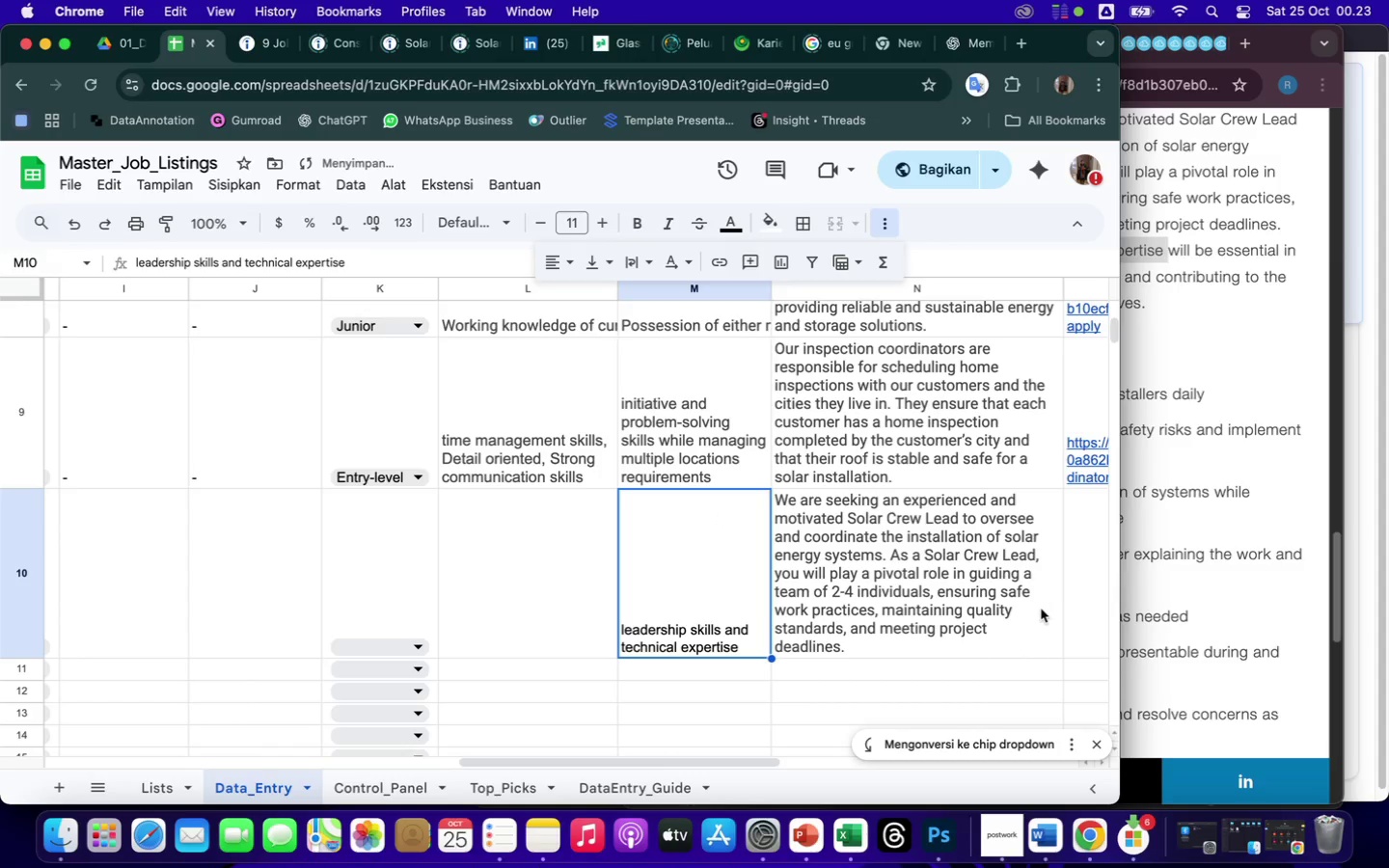 
left_click([1209, 598])
 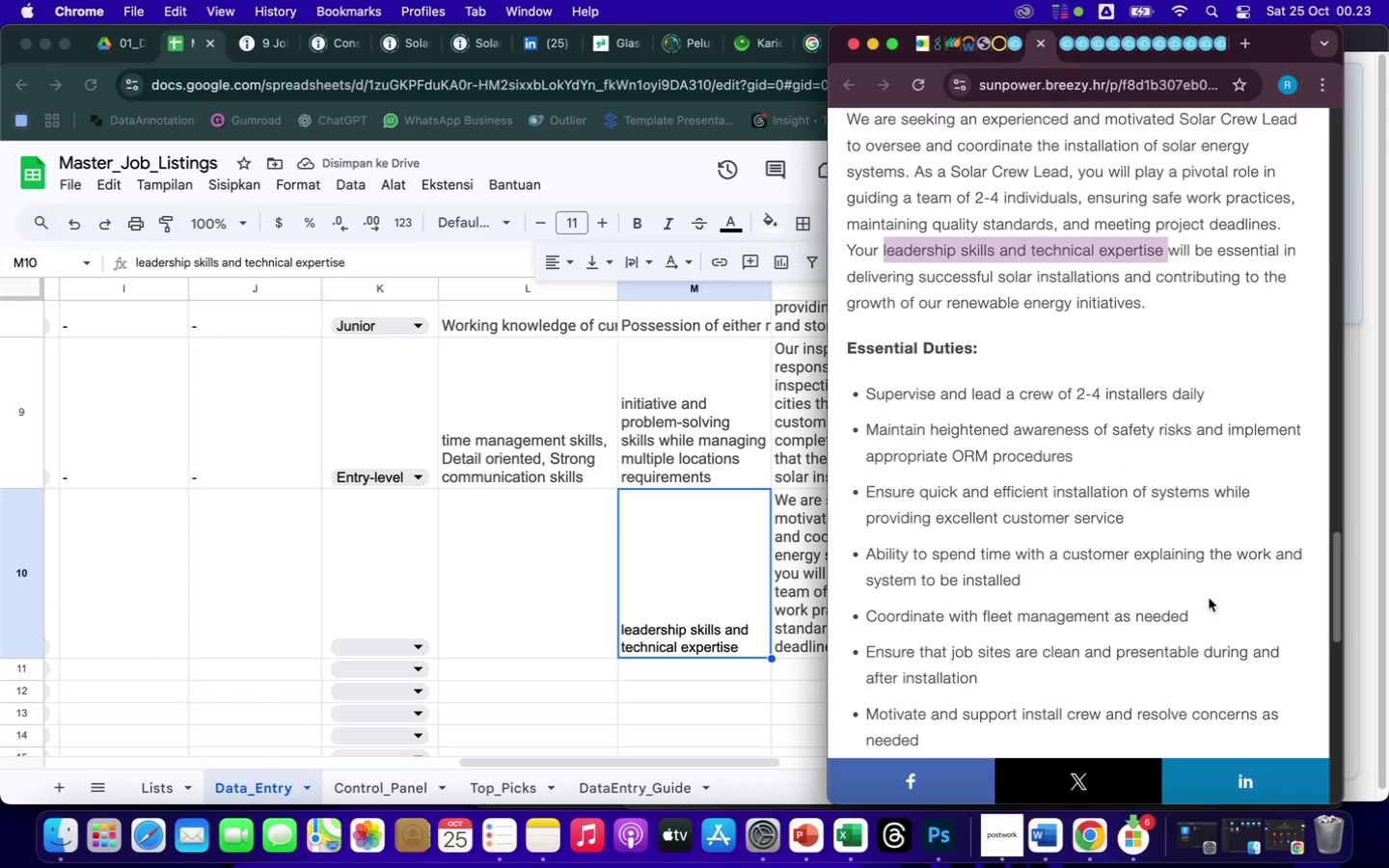 
scroll: coordinate [1209, 598], scroll_direction: down, amount: 41.0
 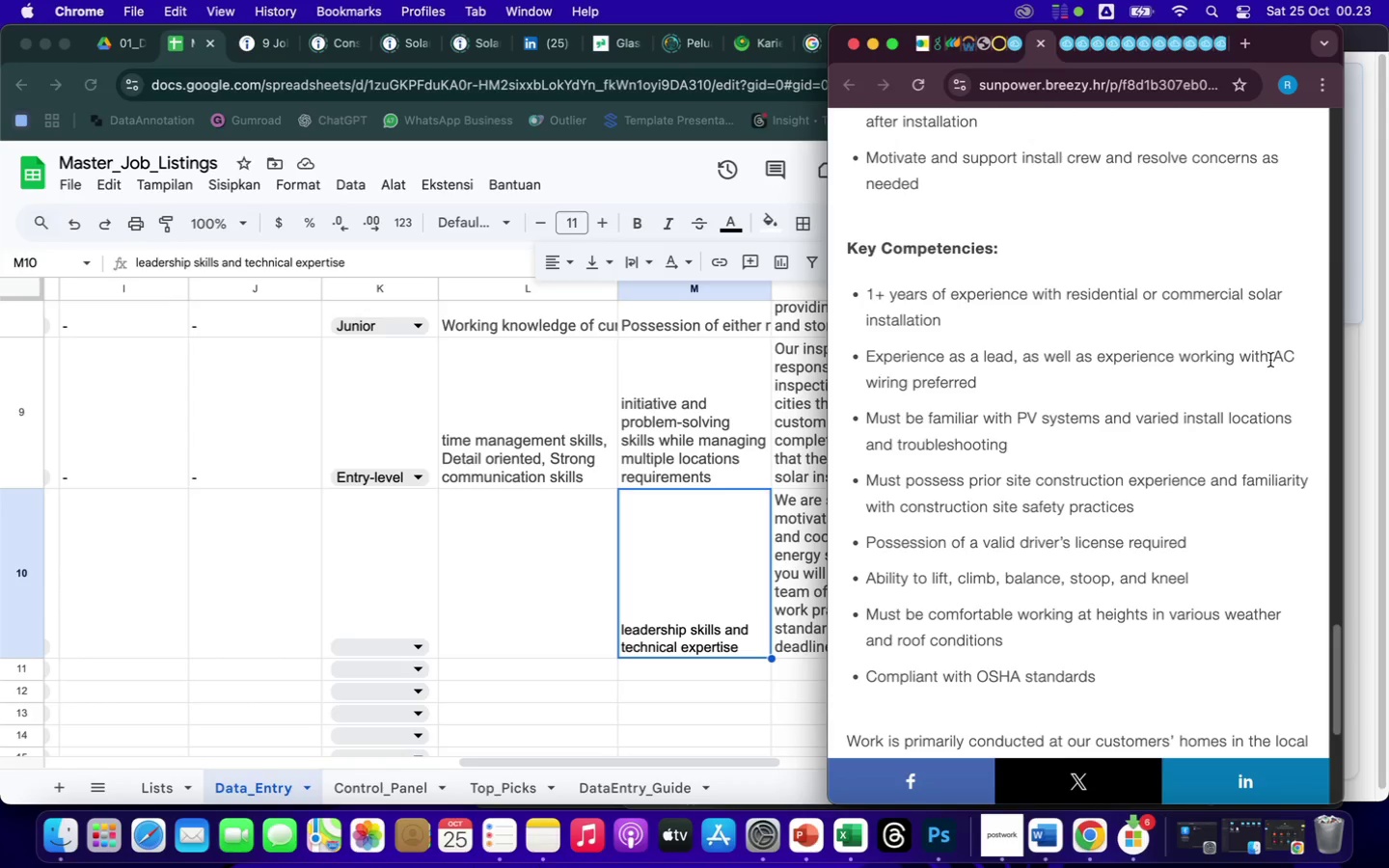 
wait(11.91)
 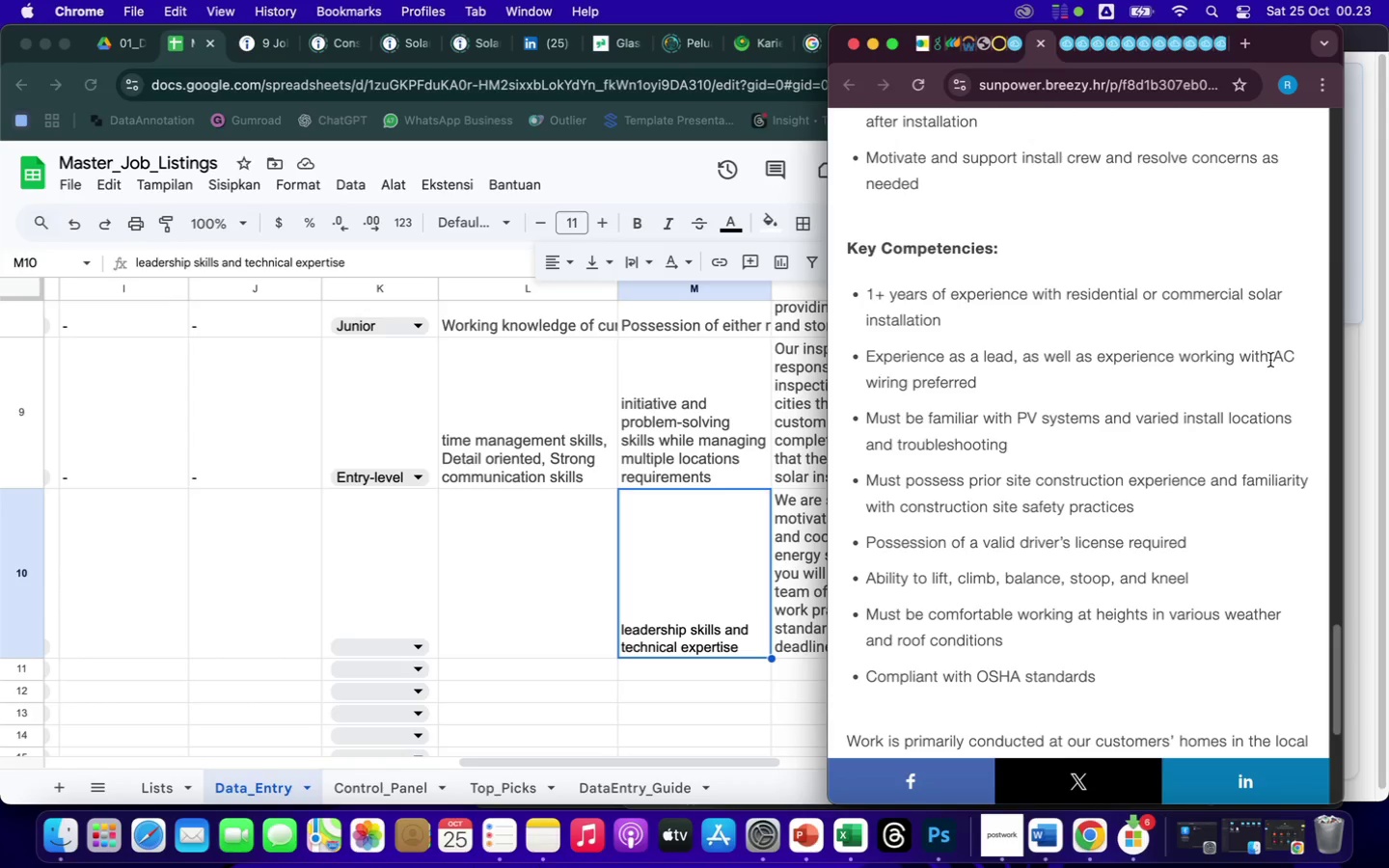 
left_click_drag(start_coordinate=[1274, 356], to_coordinate=[1291, 372])
 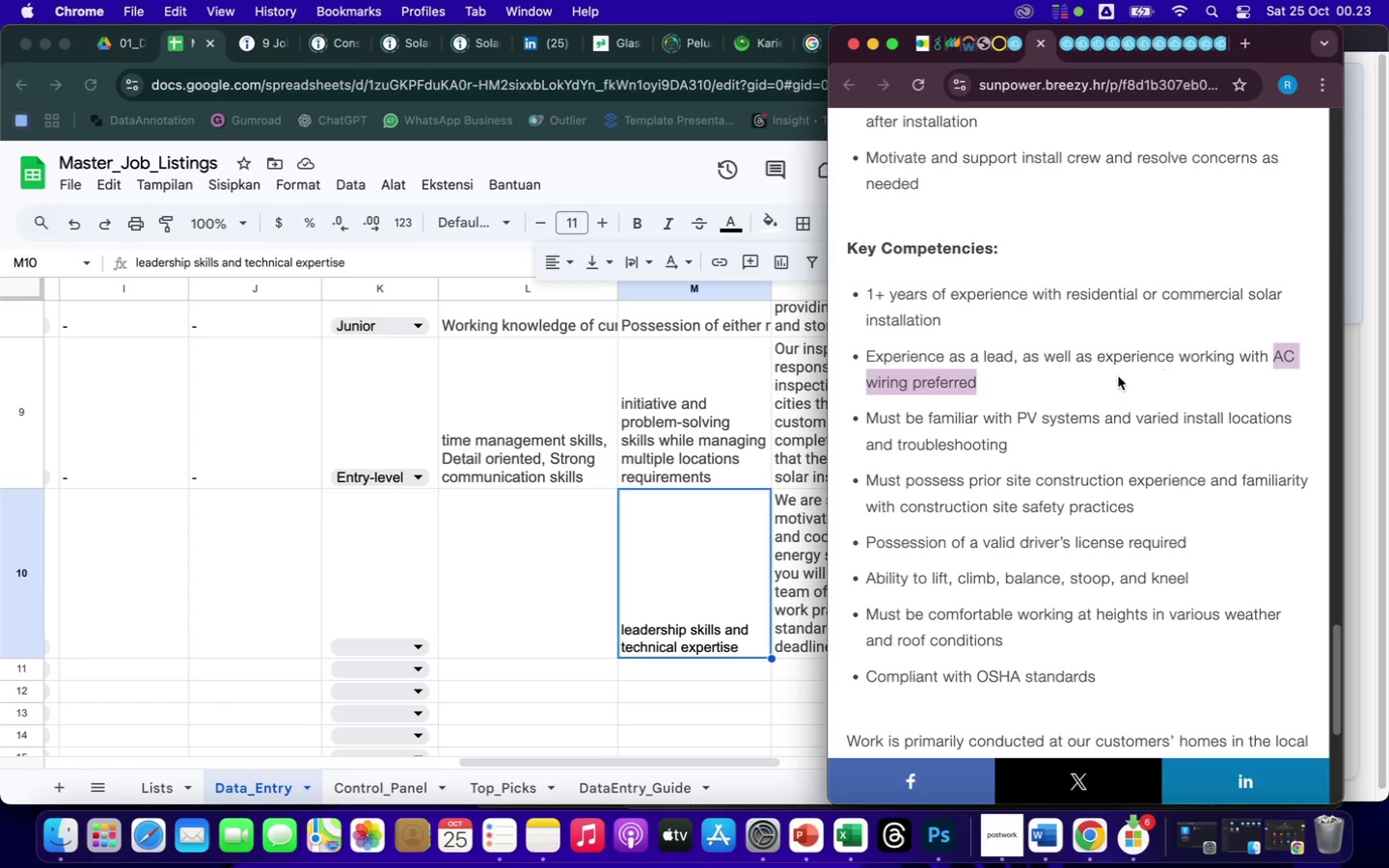 
left_click([970, 365])
 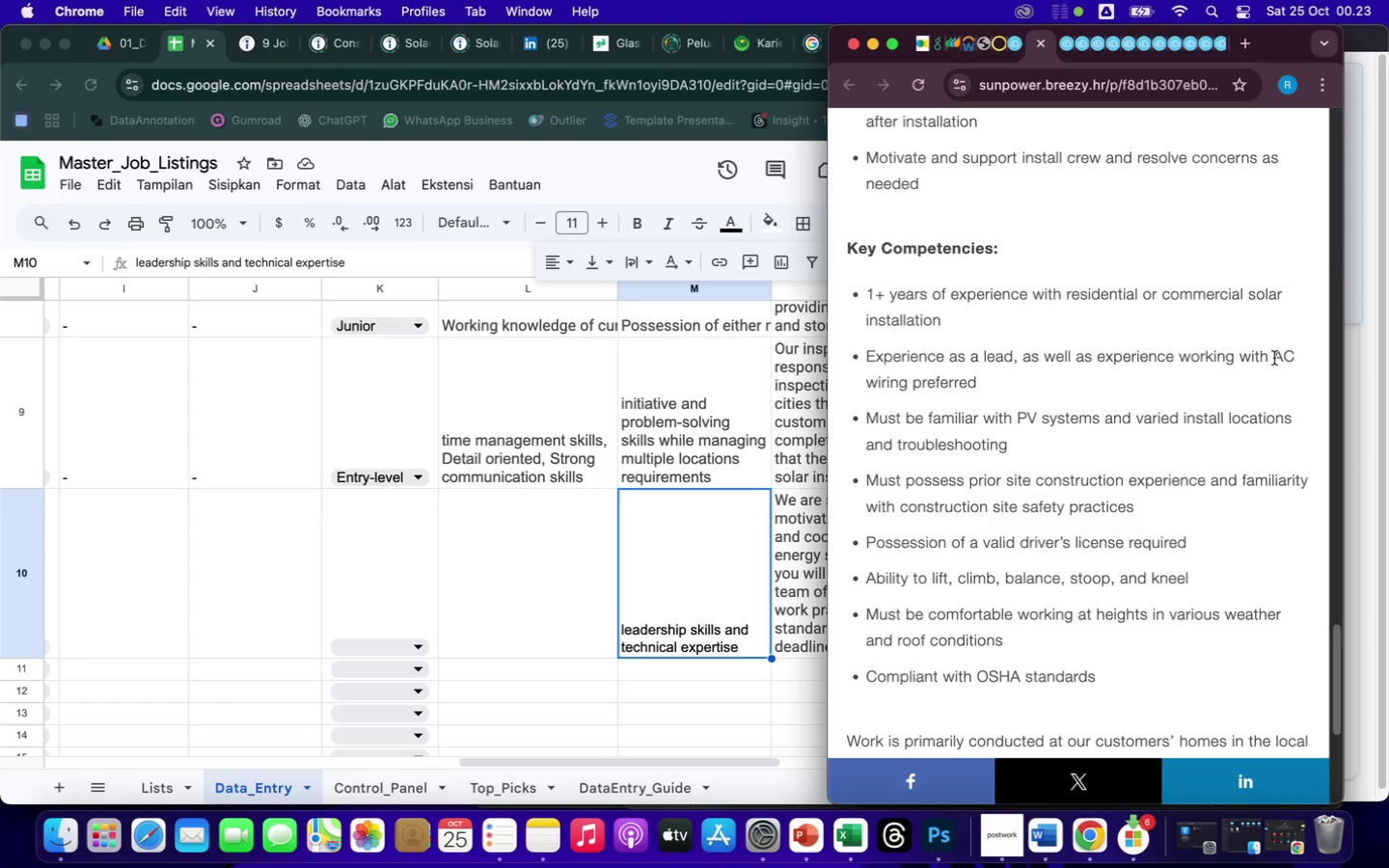 
left_click_drag(start_coordinate=[1277, 356], to_coordinate=[1288, 367])
 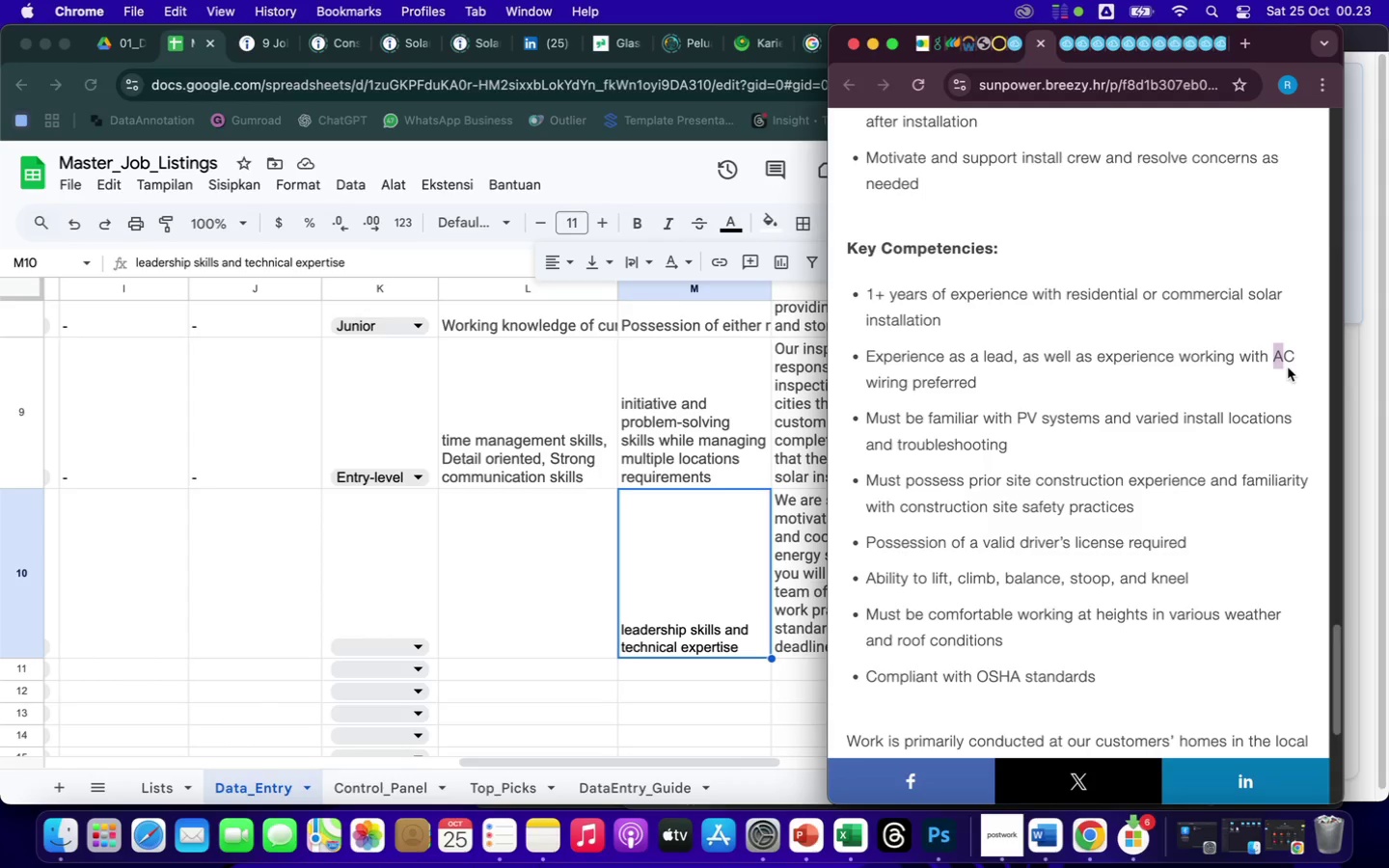 
key(Meta+C)
 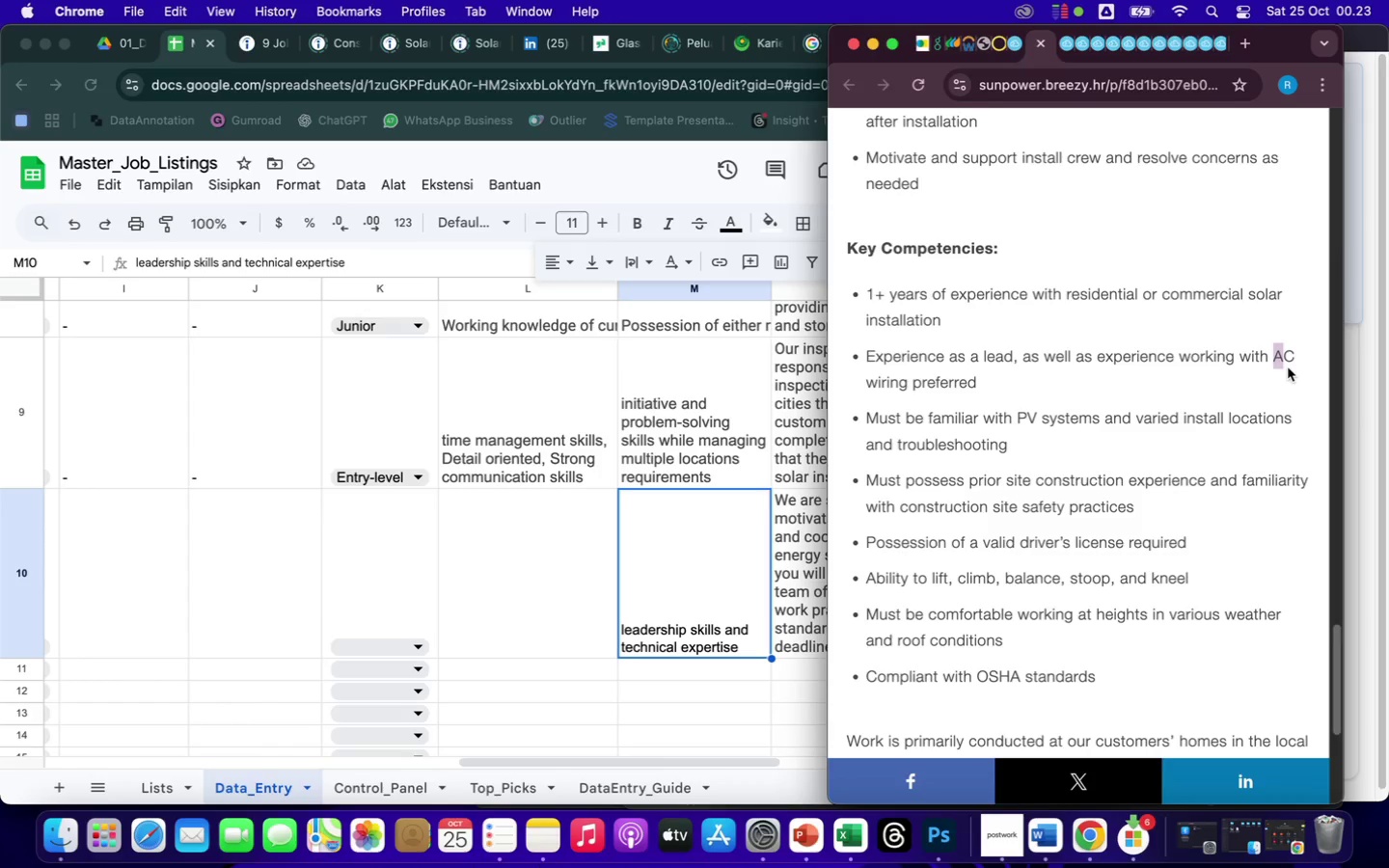 
double_click([496, 575])
 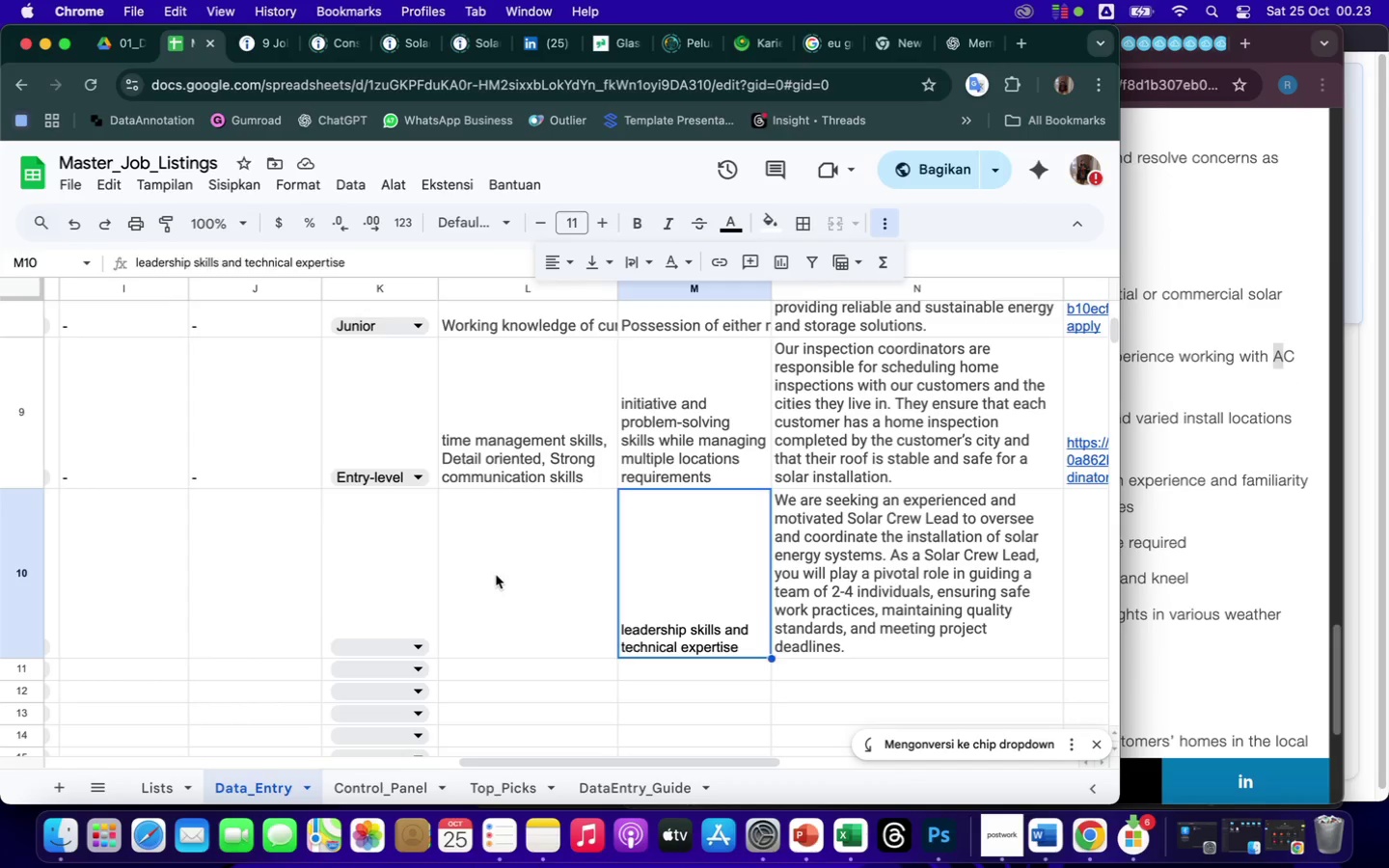 
triple_click([516, 505])
 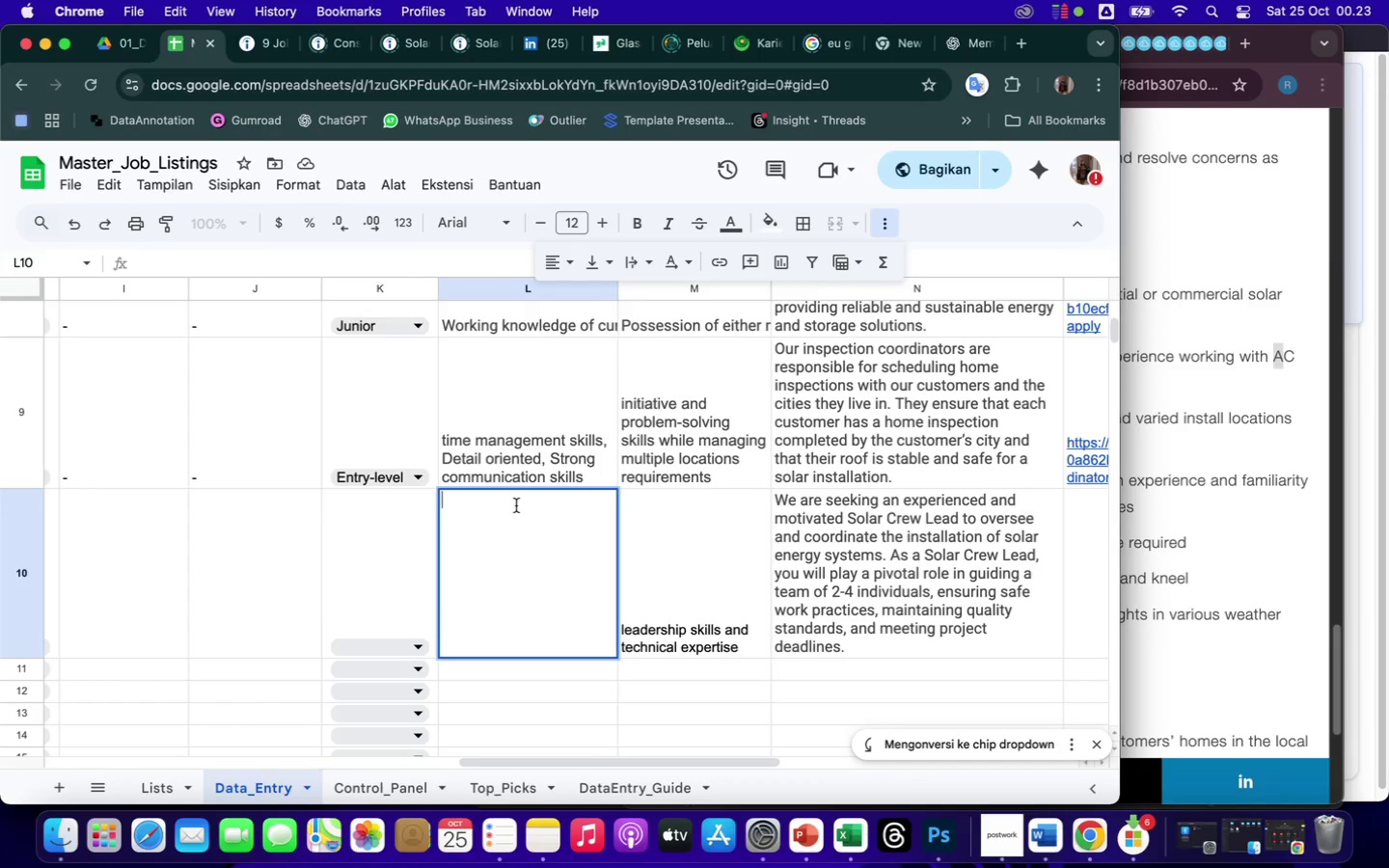 
right_click([516, 505])
 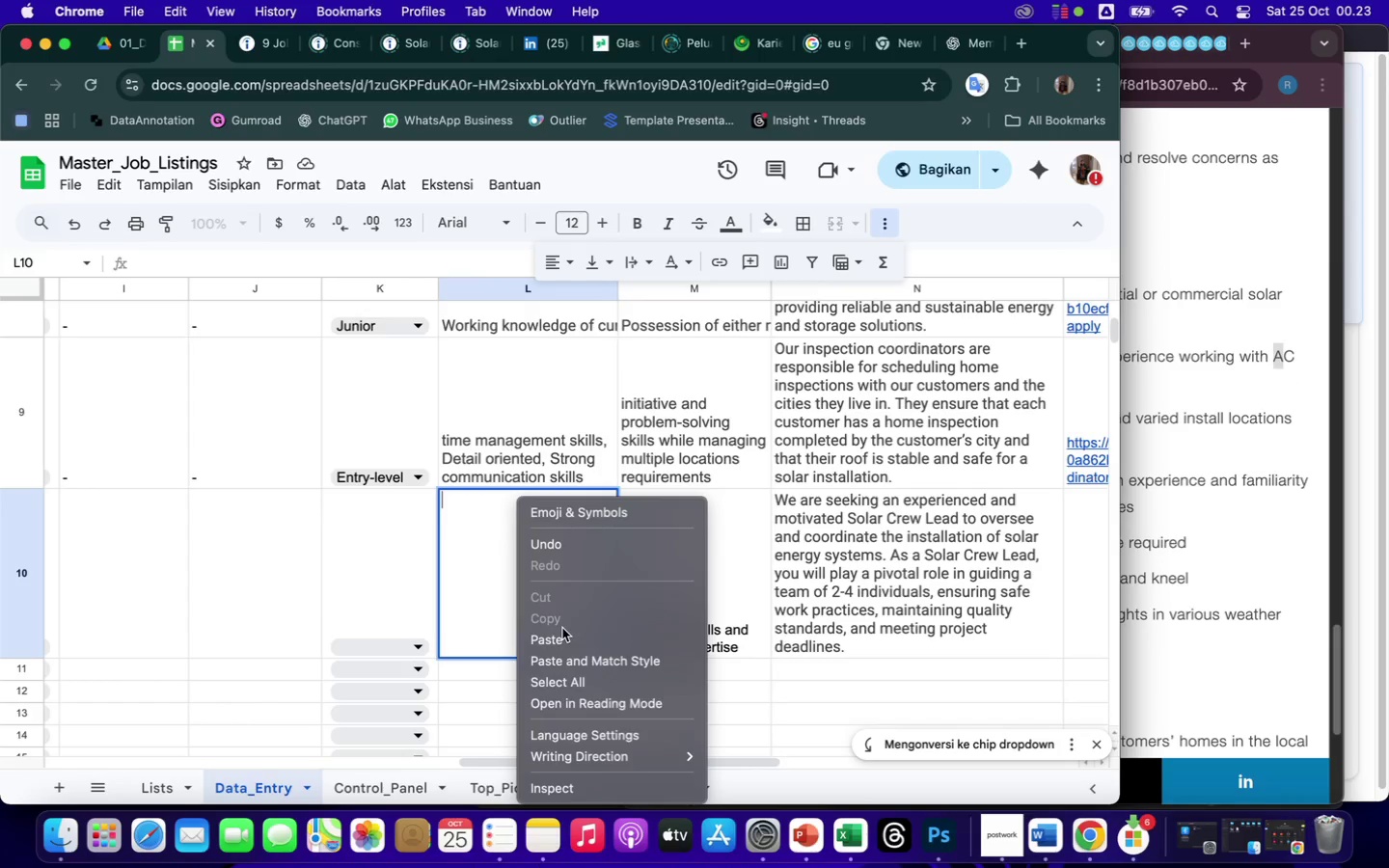 
left_click([557, 637])
 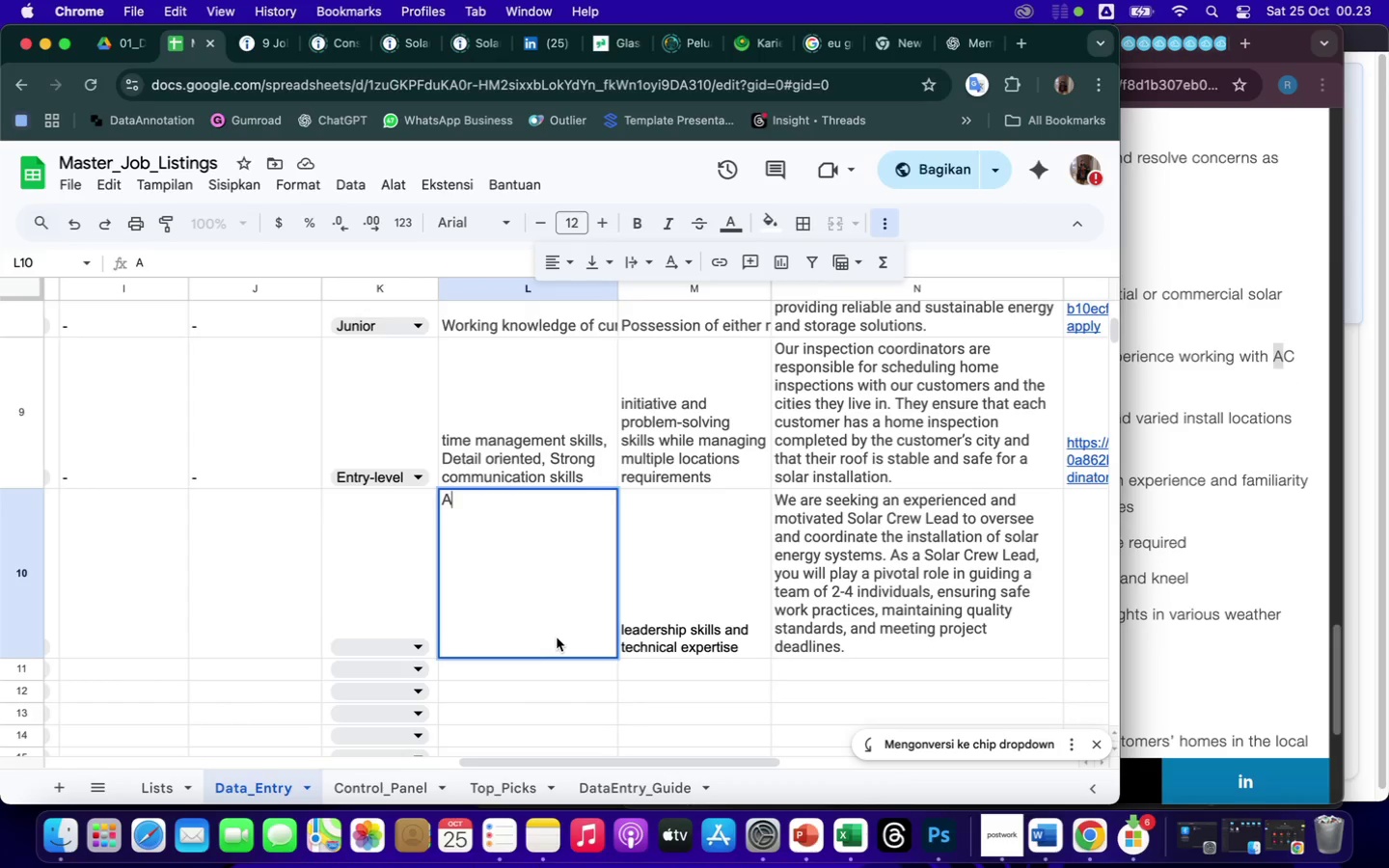 
key(Backspace)
 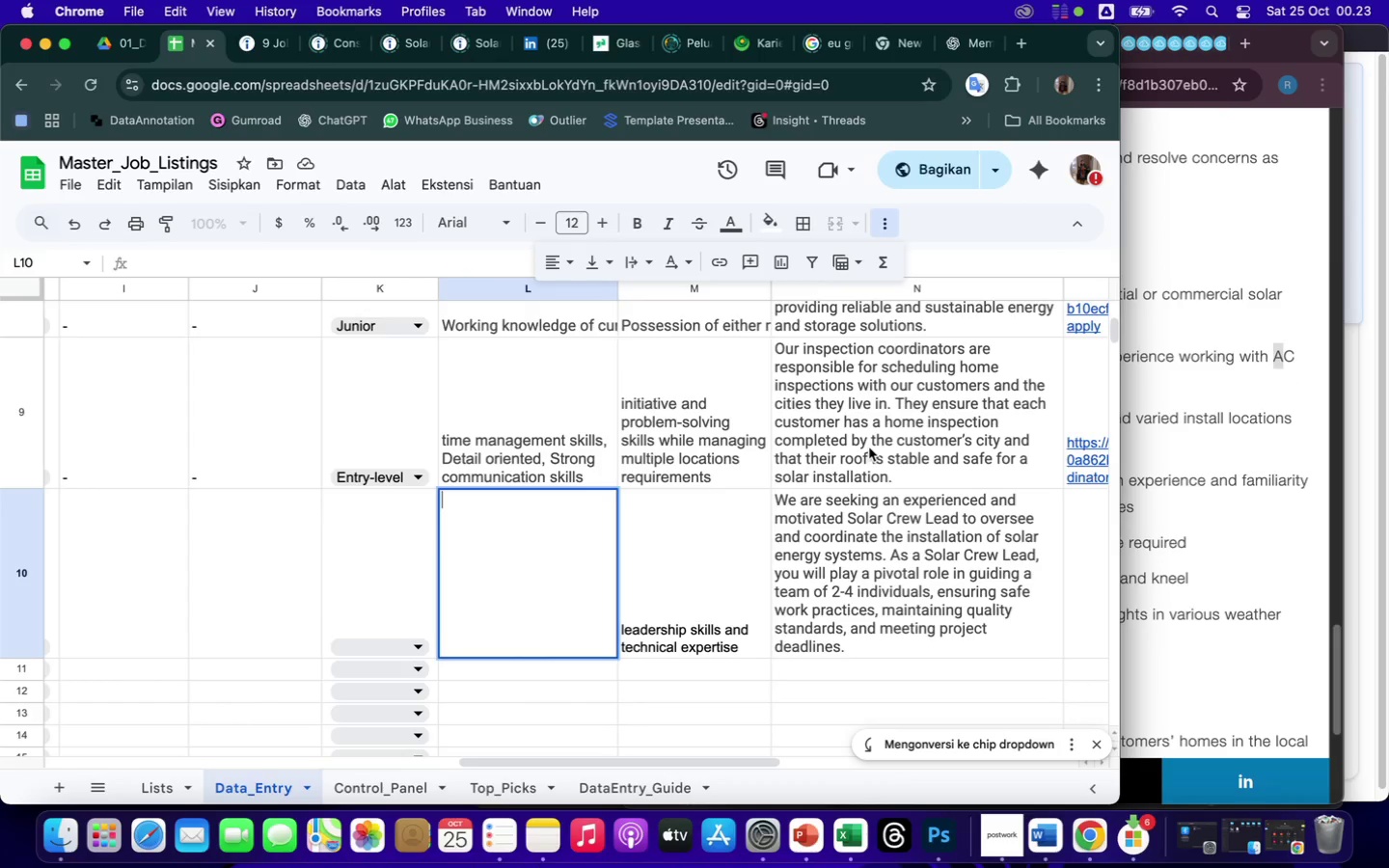 
left_click([1242, 383])
 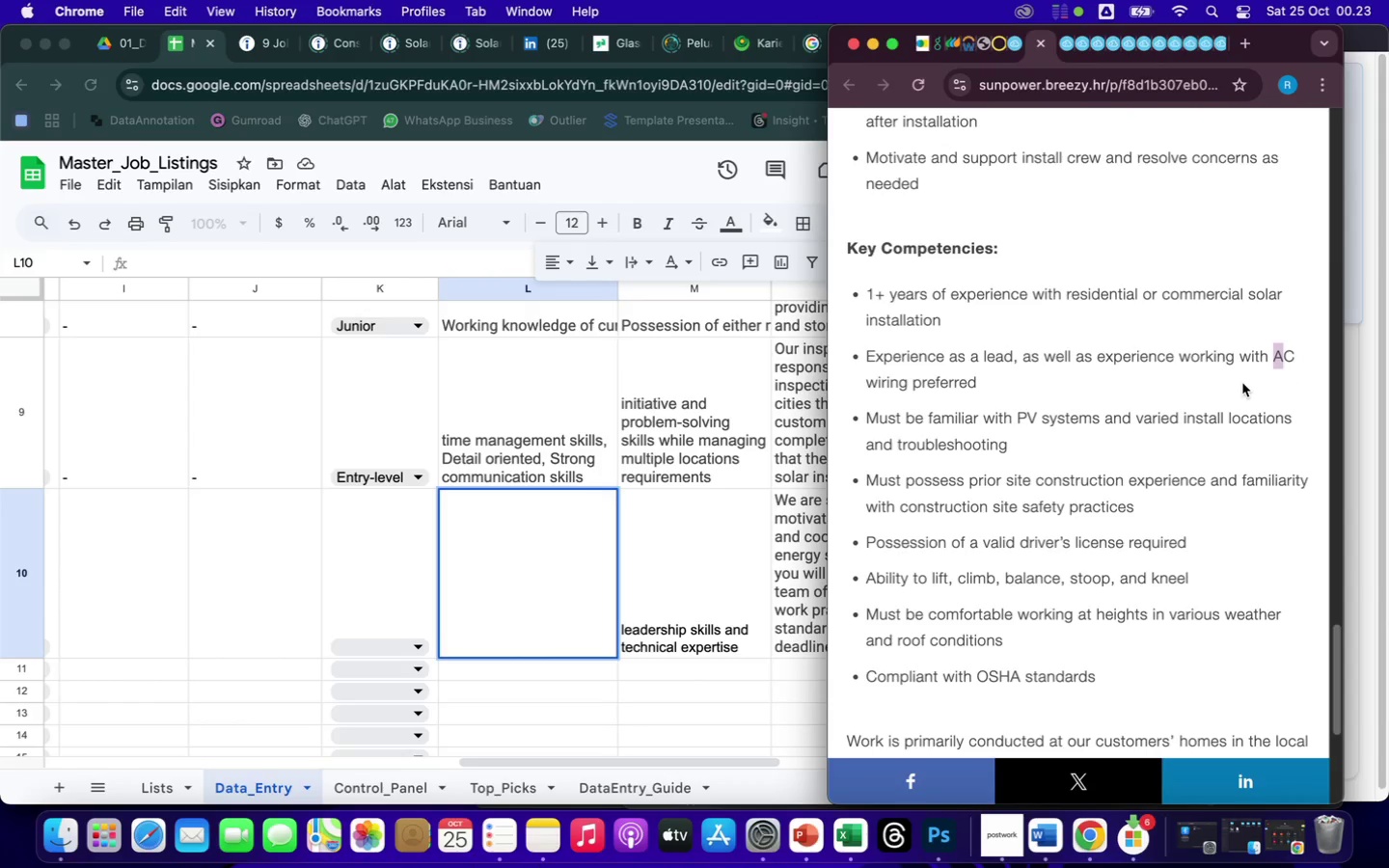 
left_click([1281, 356])
 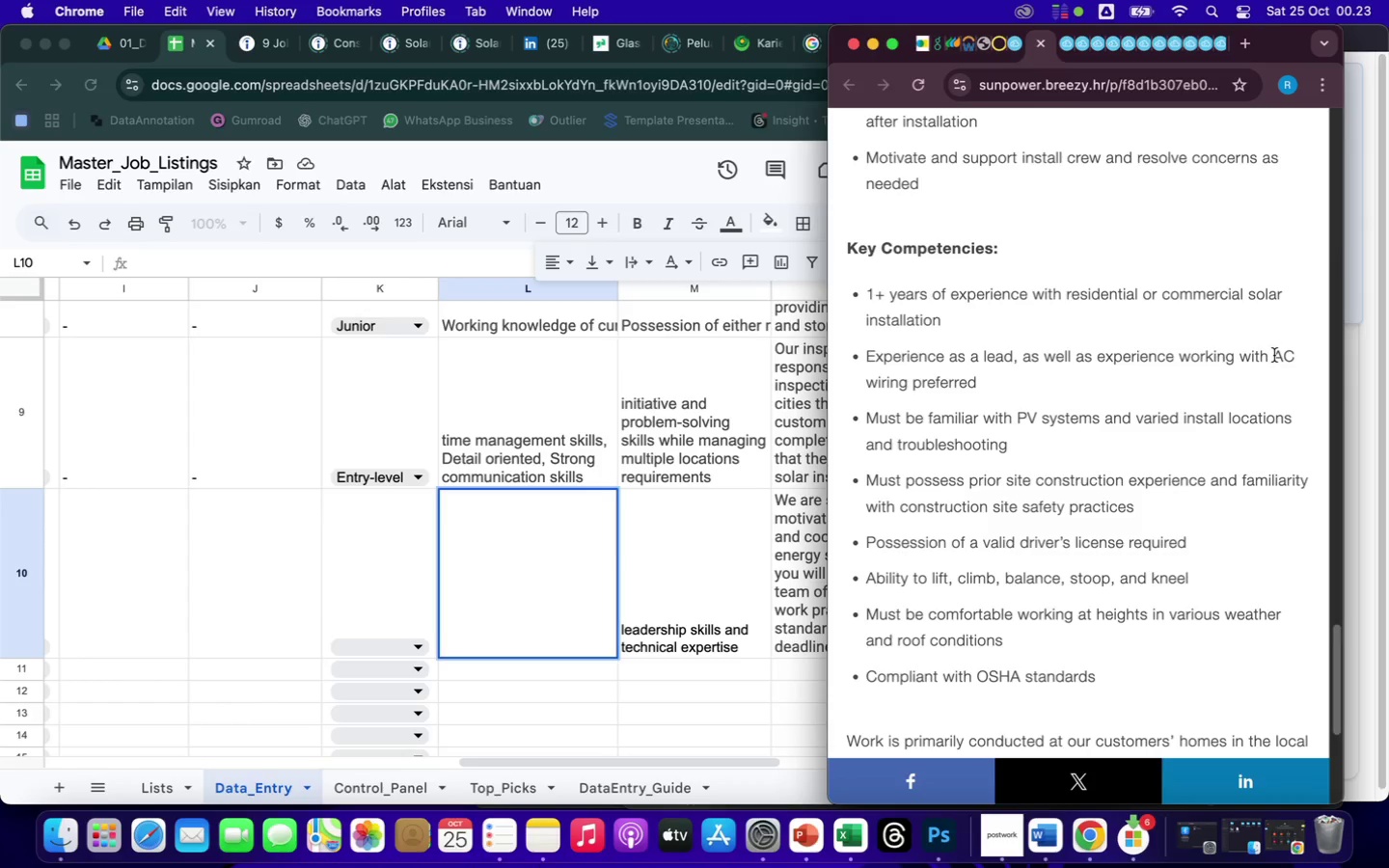 
left_click_drag(start_coordinate=[1275, 355], to_coordinate=[1285, 369])
 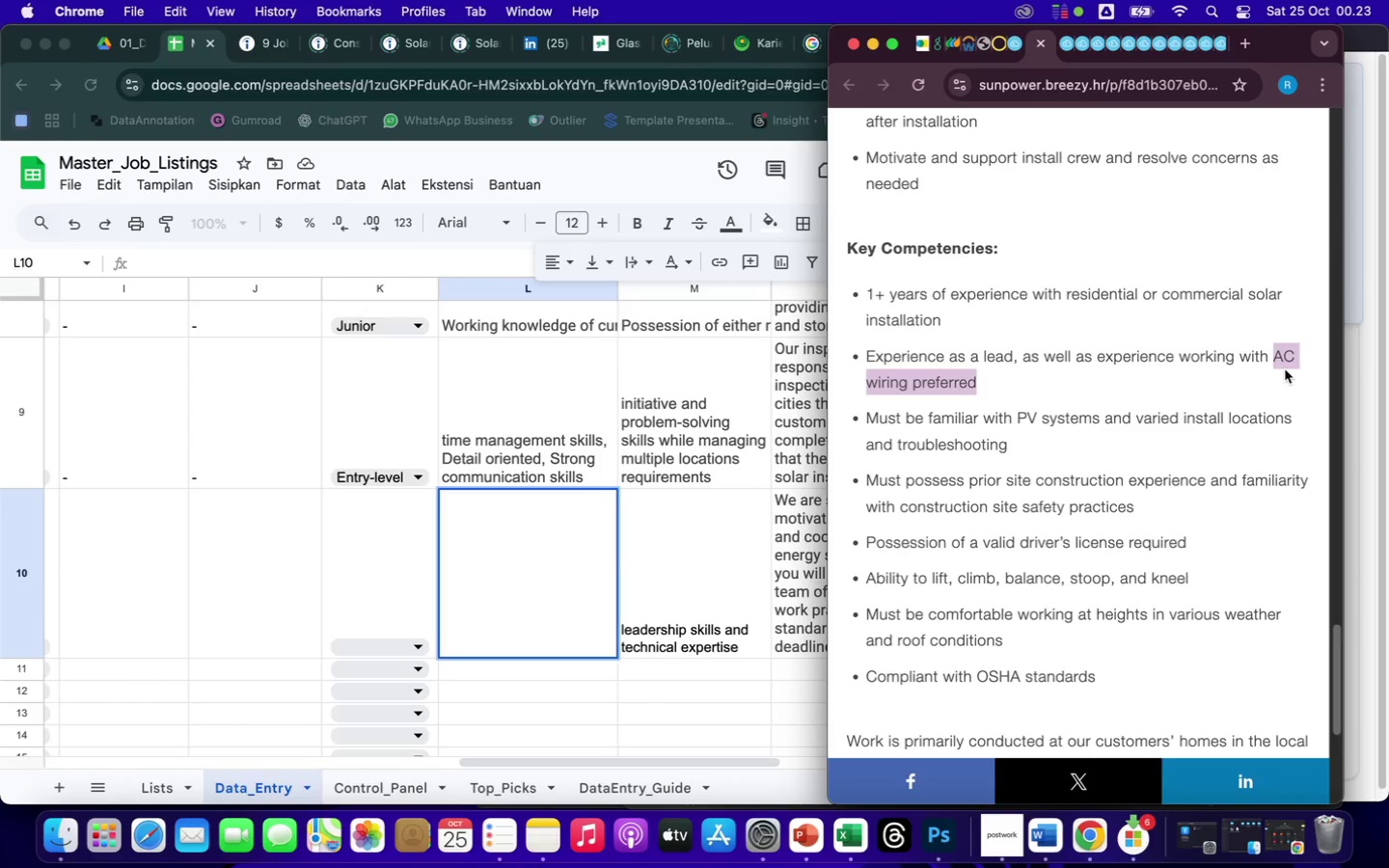 
key(Meta+C)
 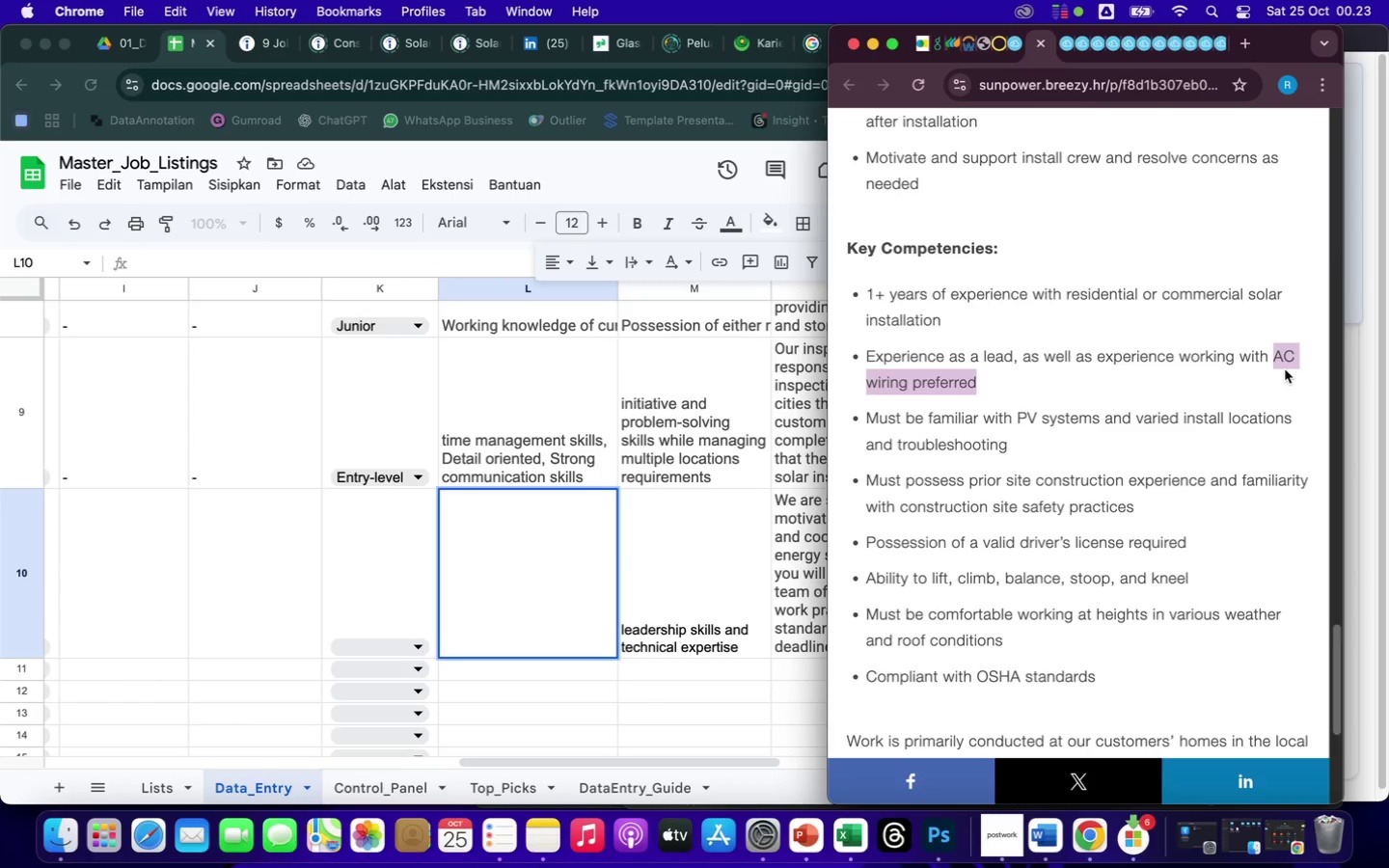 
left_click([519, 585])
 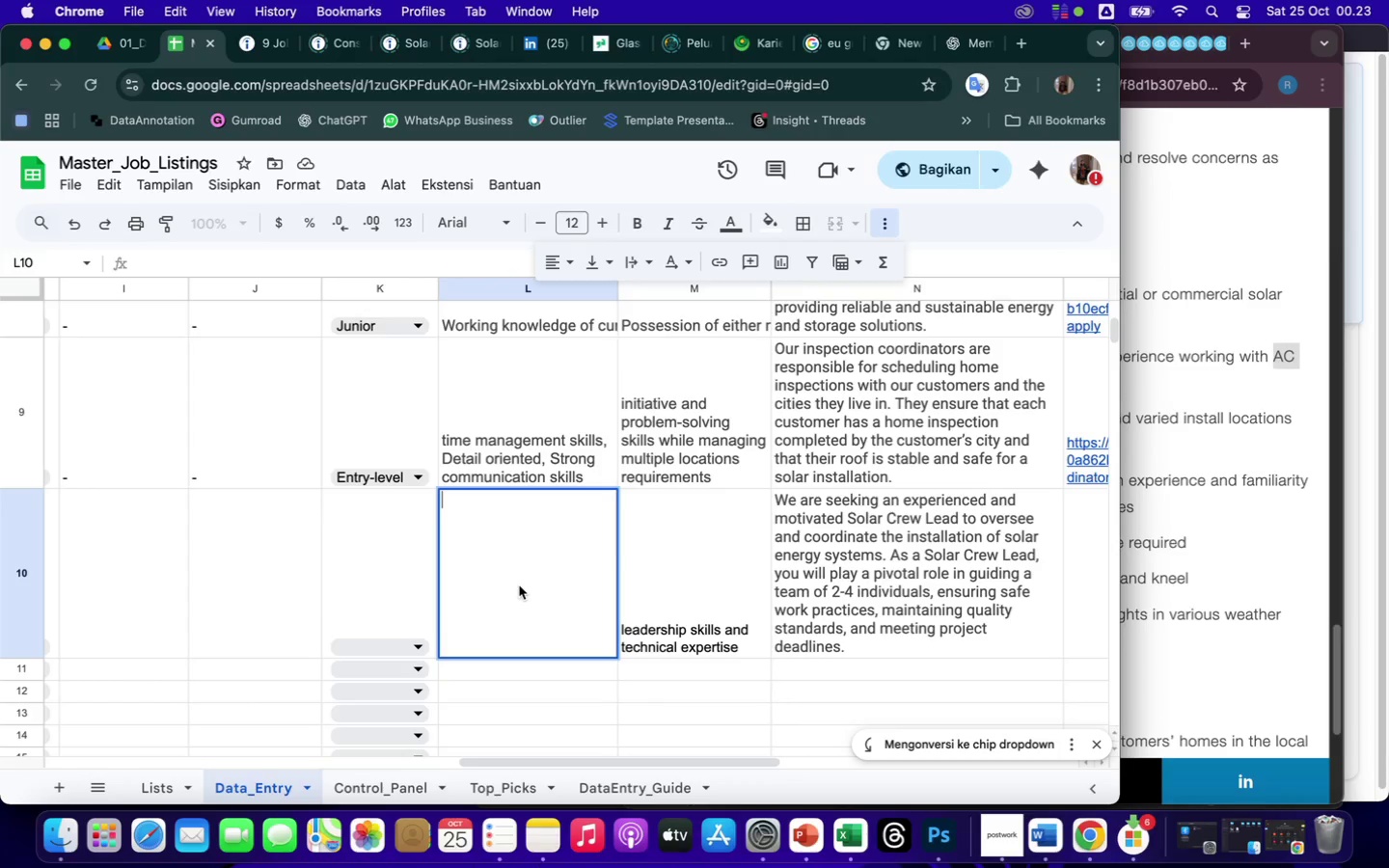 
key(Meta+V)
 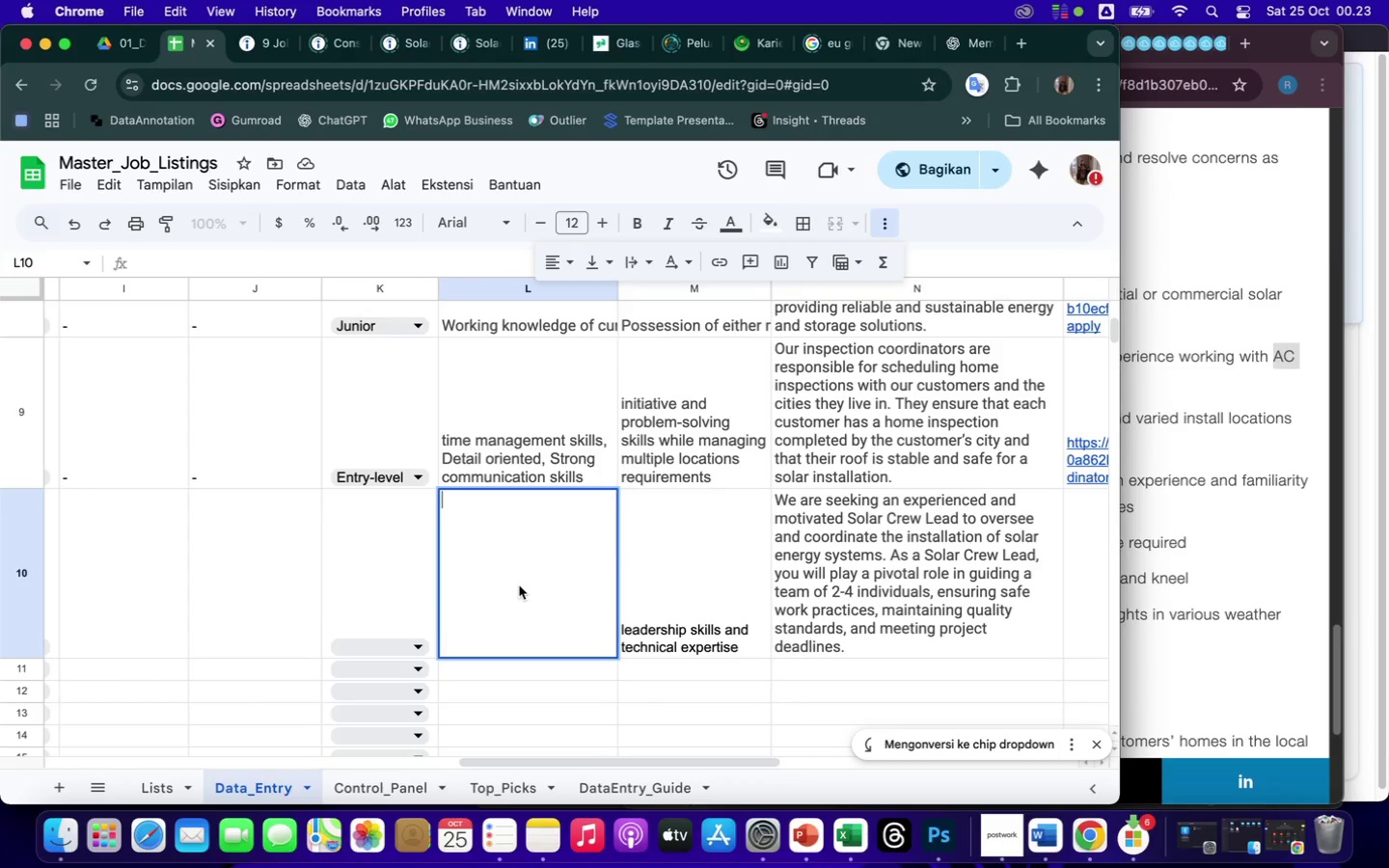 
key(Comma)